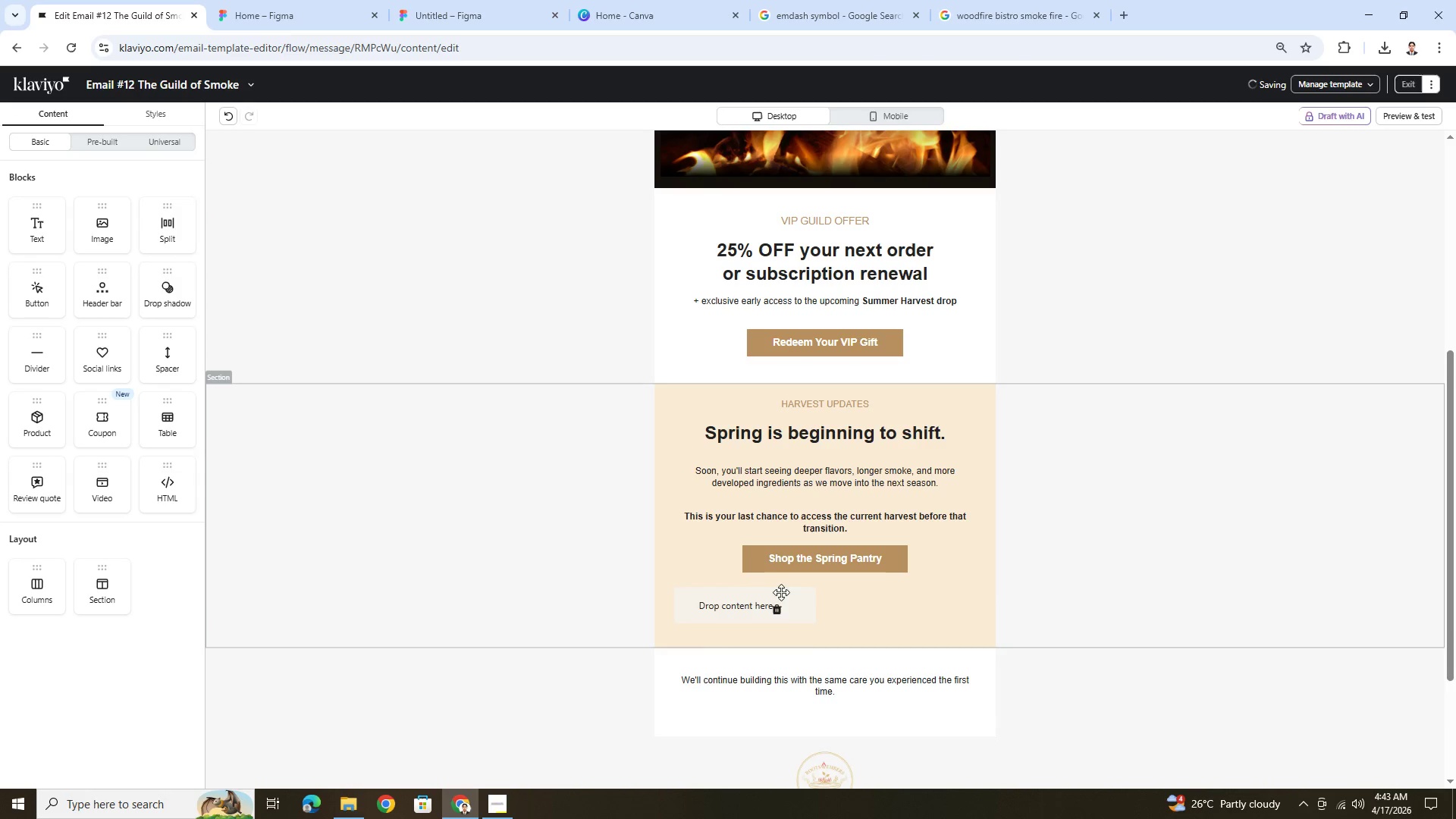 
left_click([777, 608])
 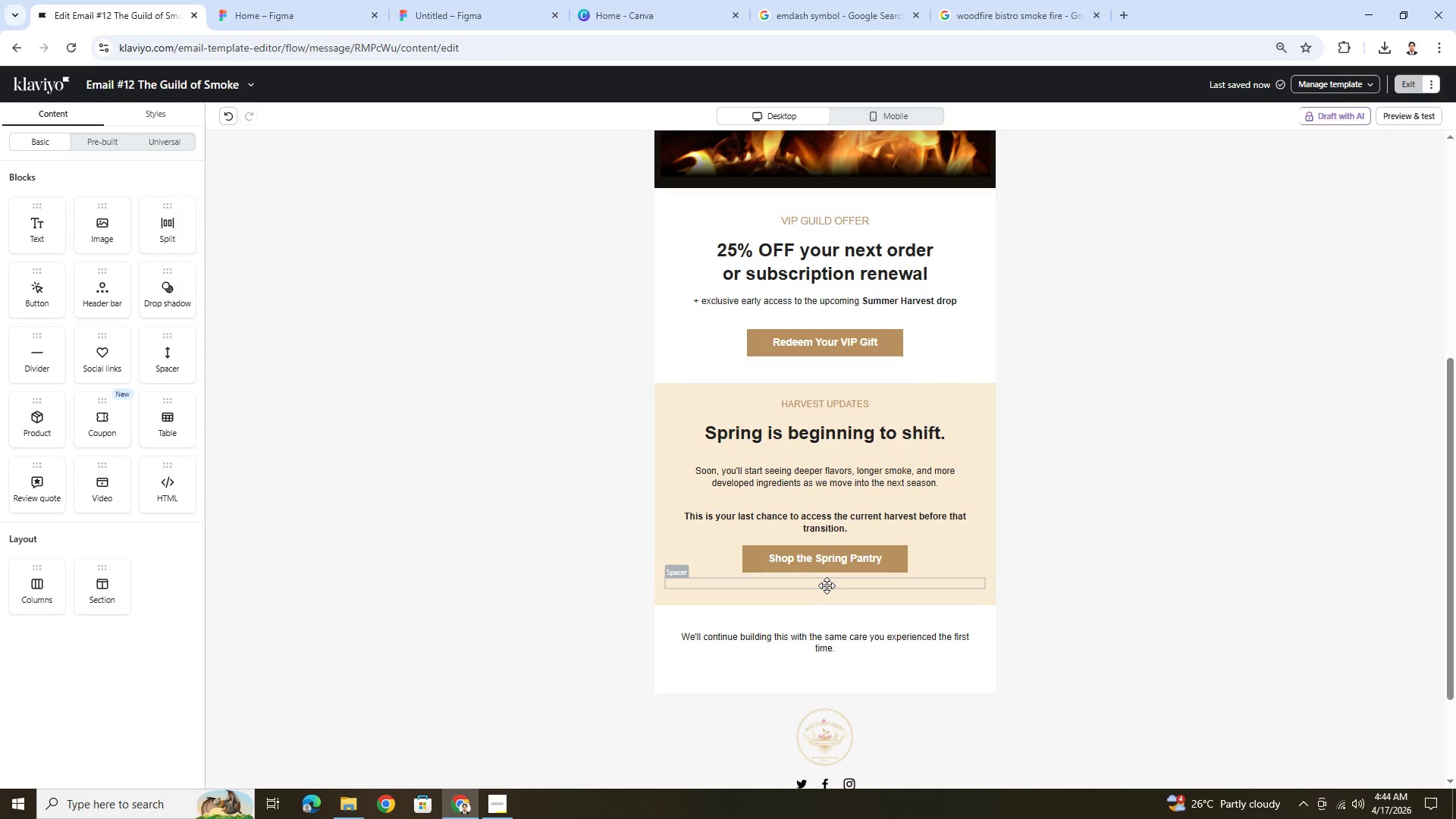 
left_click([828, 582])
 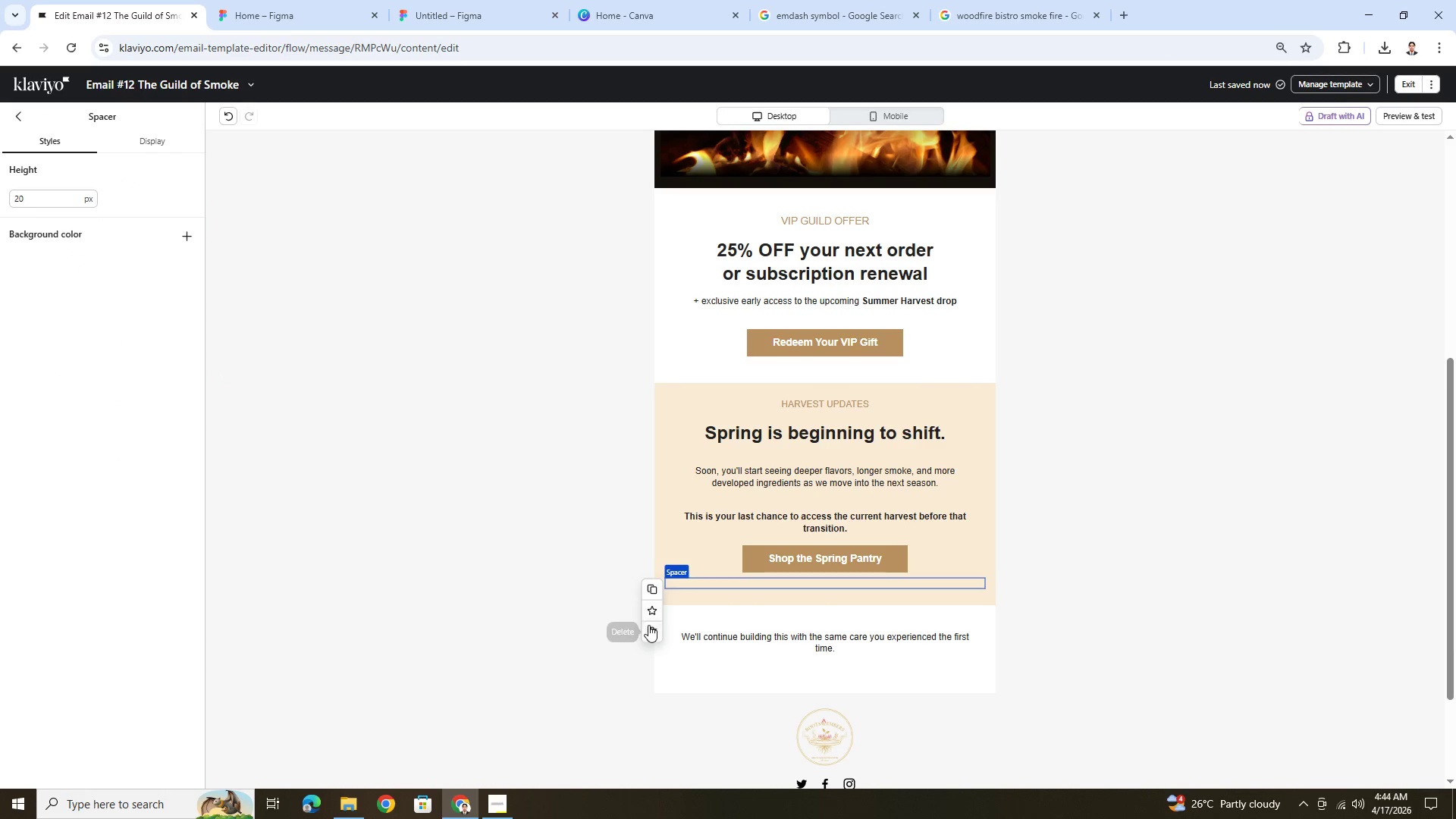 
left_click([651, 629])
 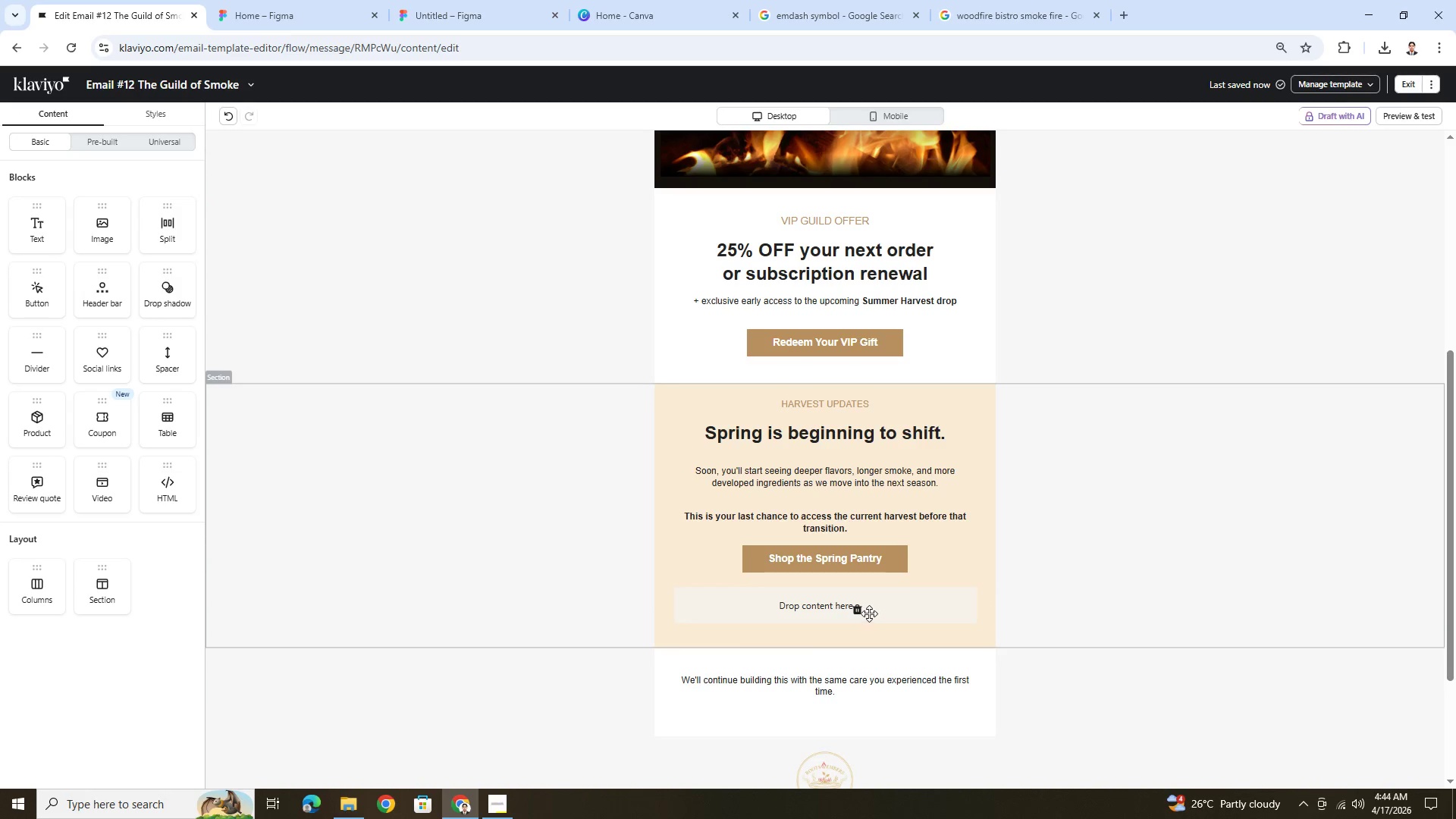 
left_click([861, 610])
 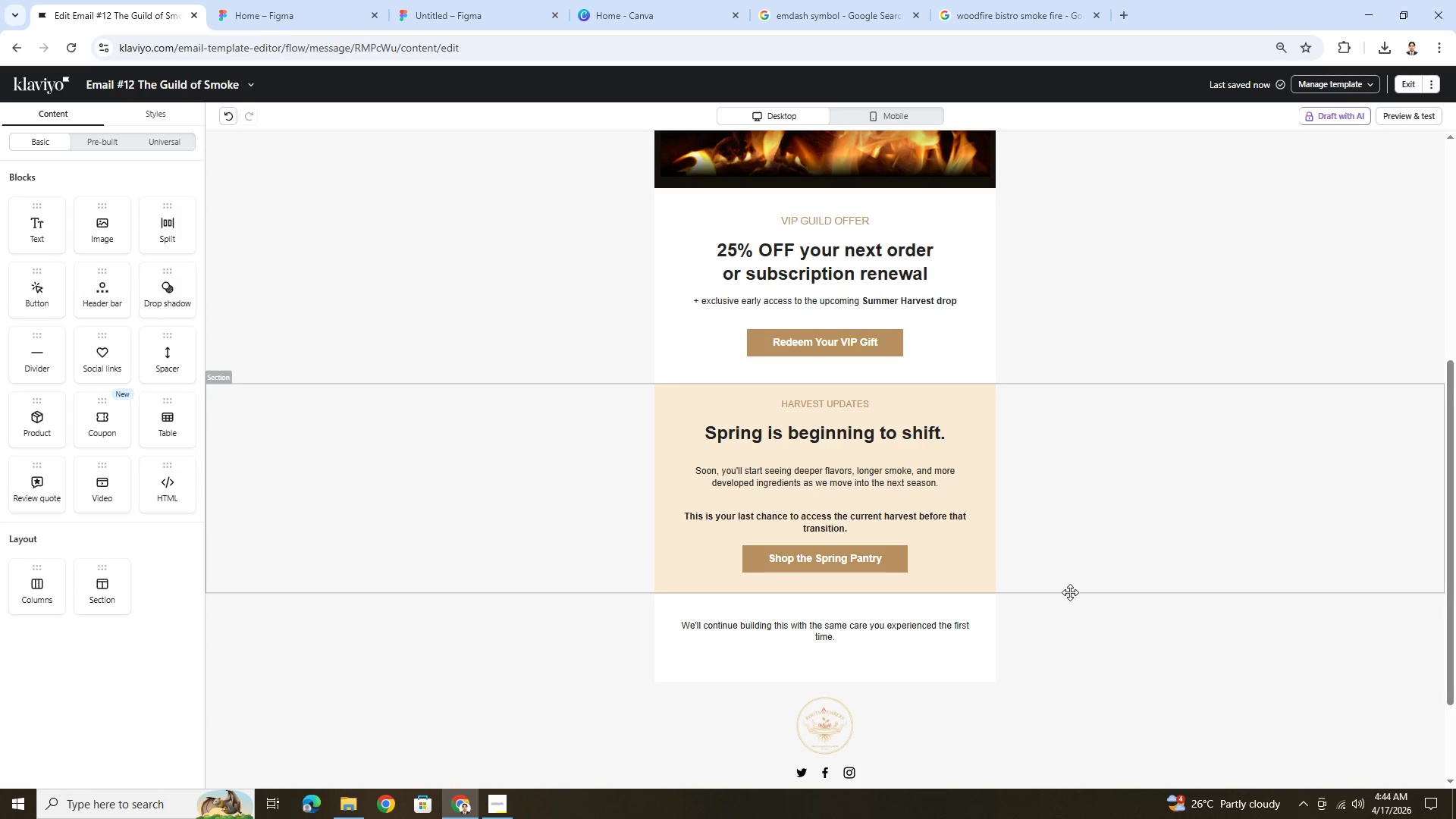 
left_click([1057, 662])
 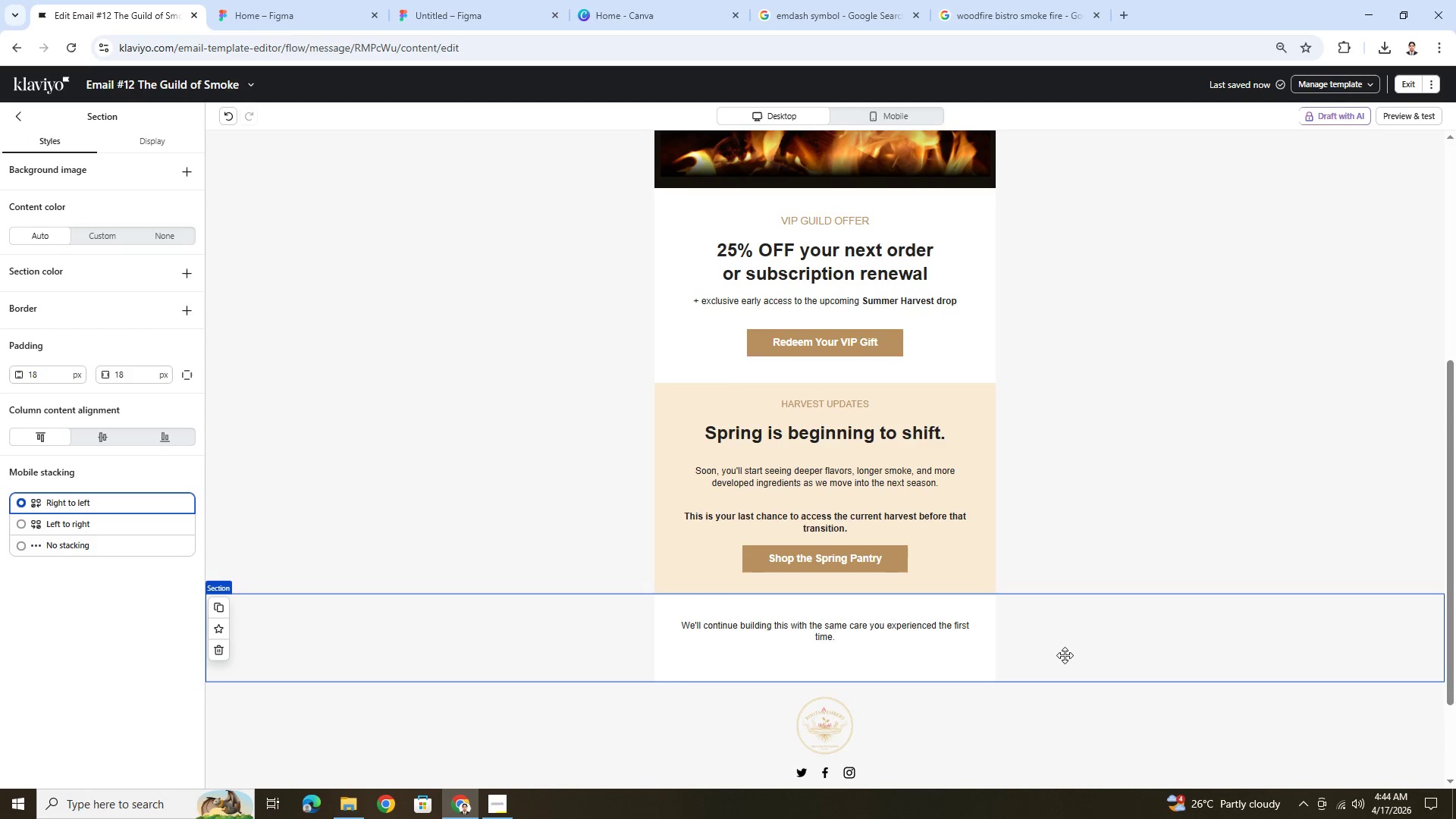 
scroll: coordinate [1065, 655], scroll_direction: up, amount: 2.0
 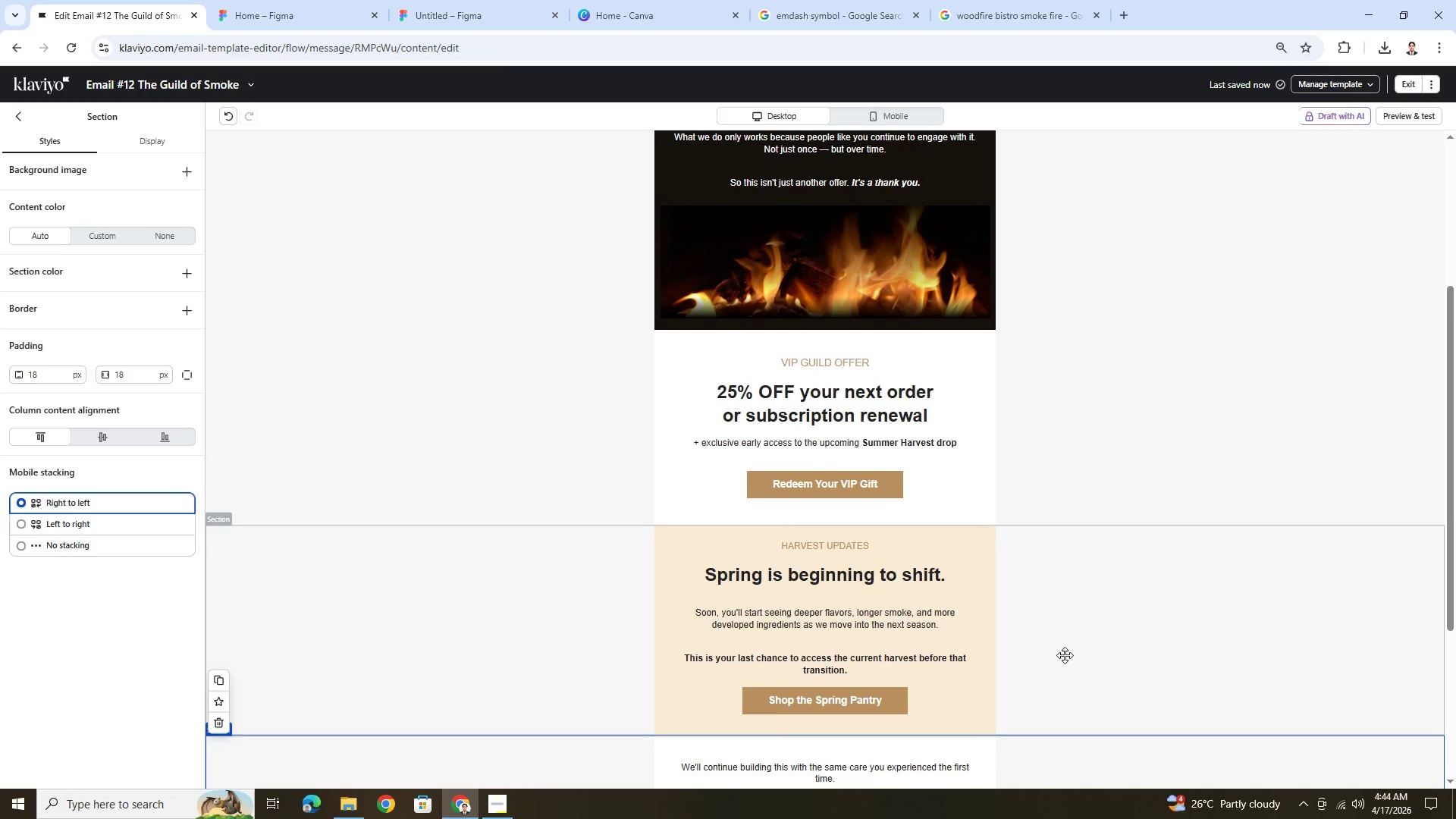 
scroll: coordinate [1065, 655], scroll_direction: down, amount: 3.0
 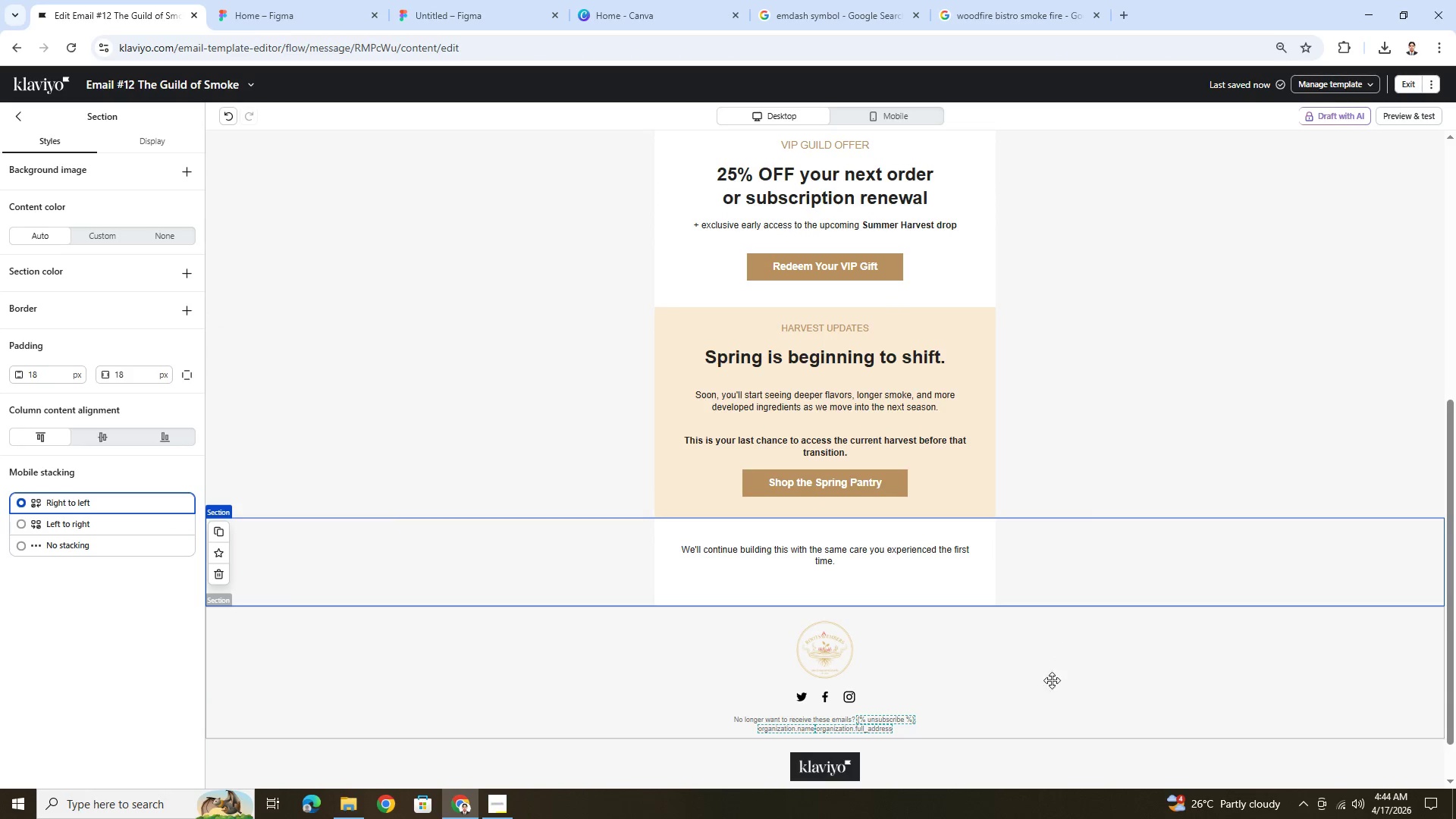 
left_click([1047, 695])
 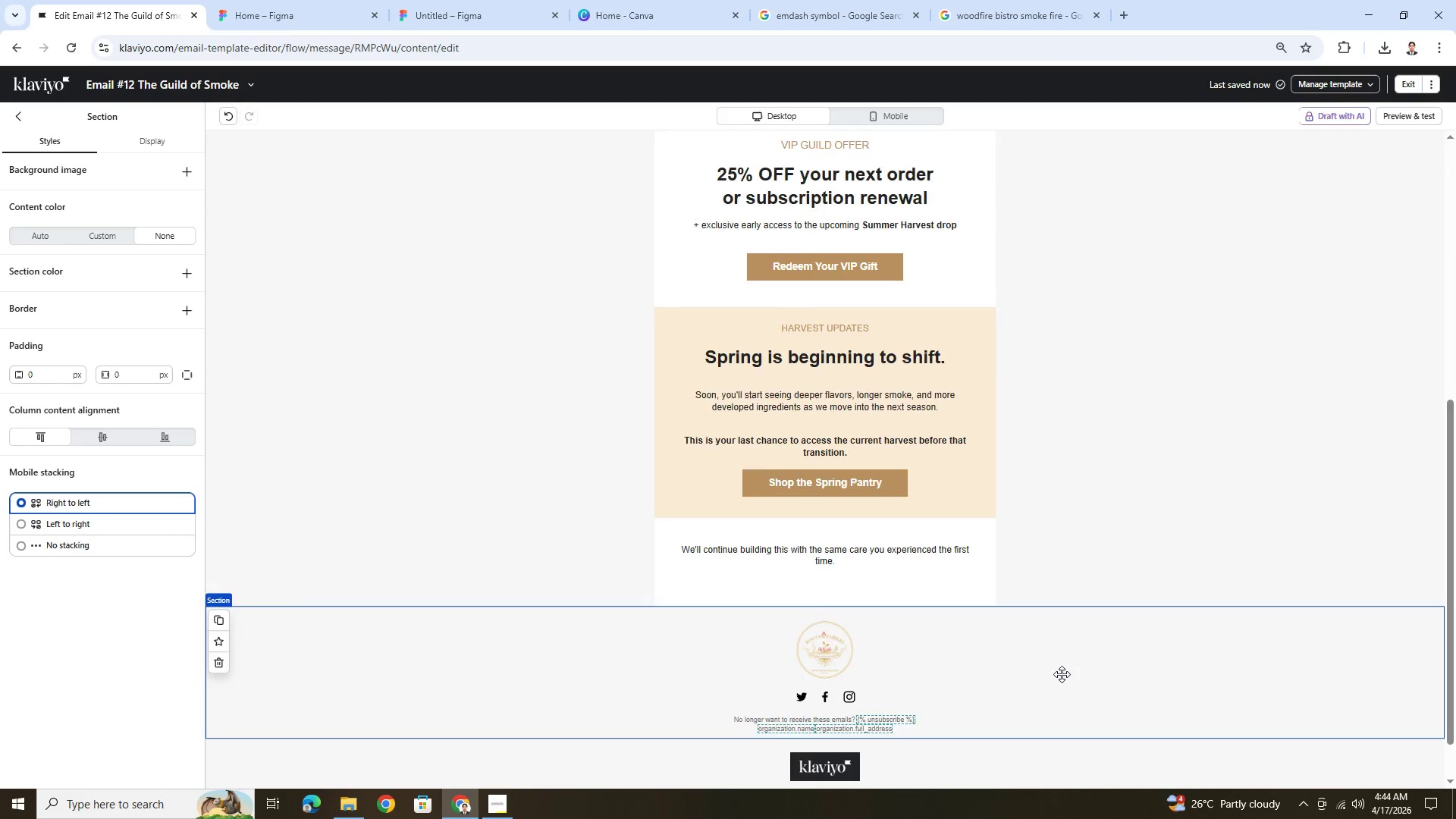 
scroll: coordinate [1062, 674], scroll_direction: up, amount: 4.0
 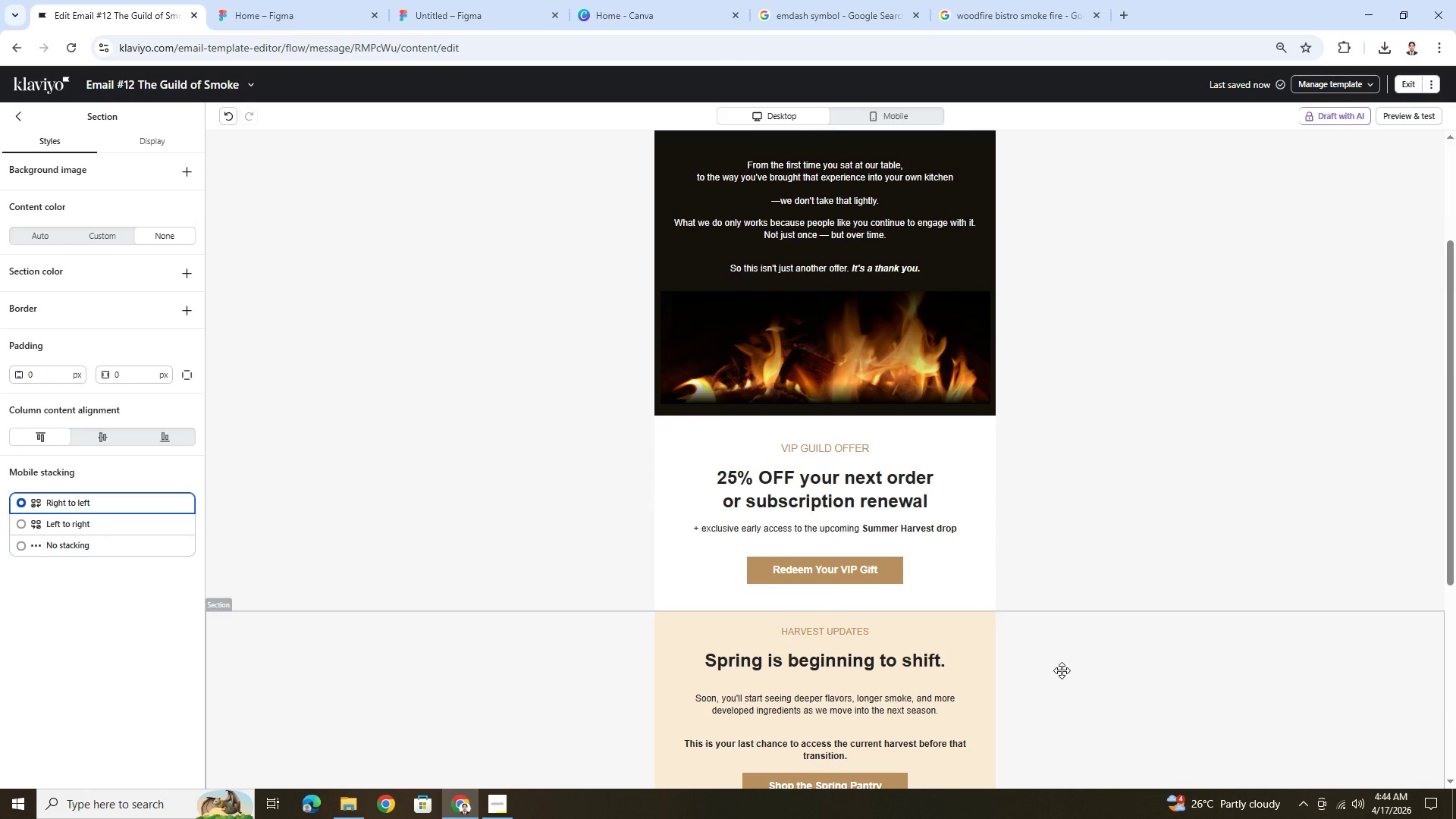 
scroll: coordinate [1062, 670], scroll_direction: down, amount: 4.0
 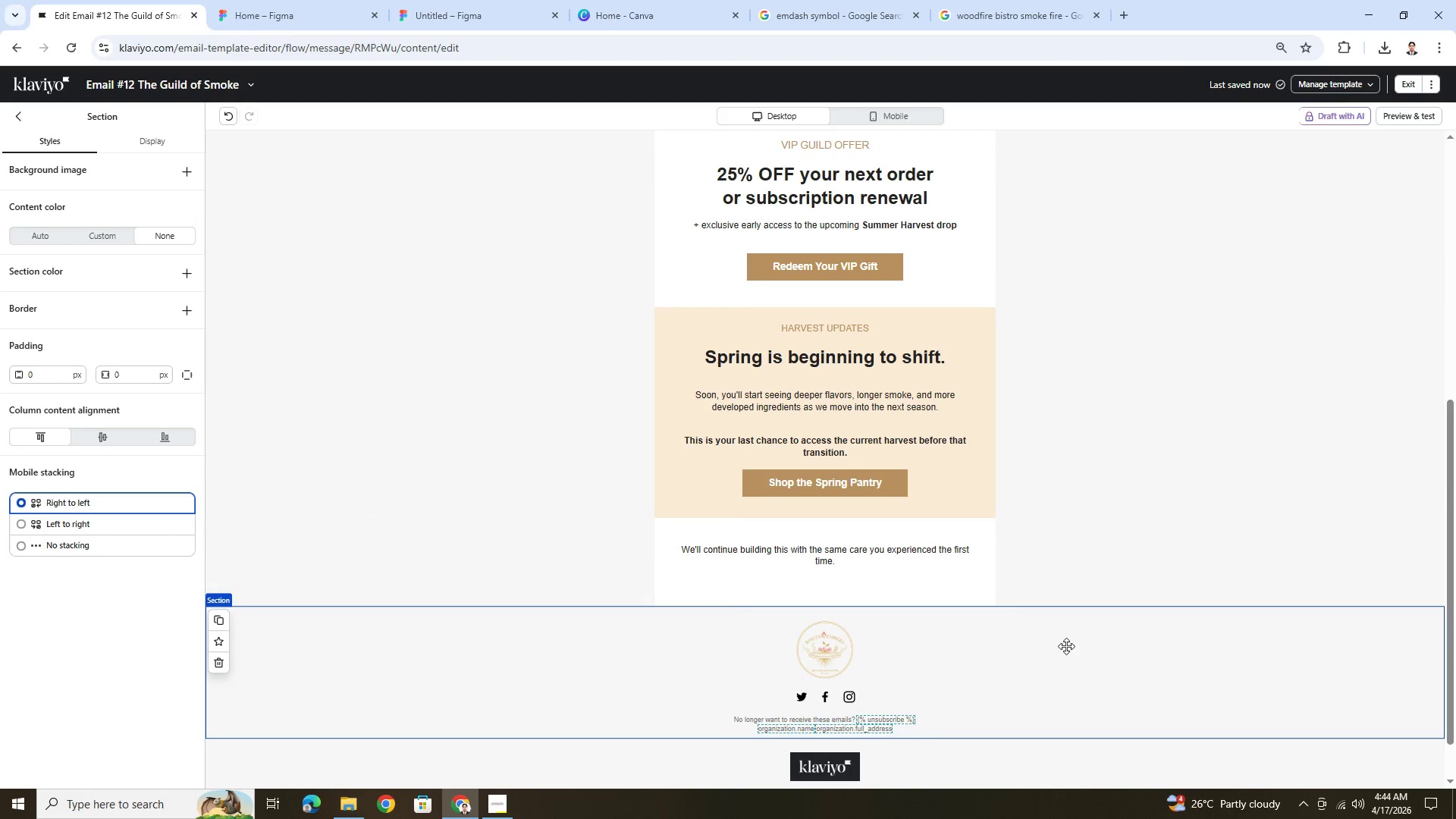 
key(Control+ControlLeft)
 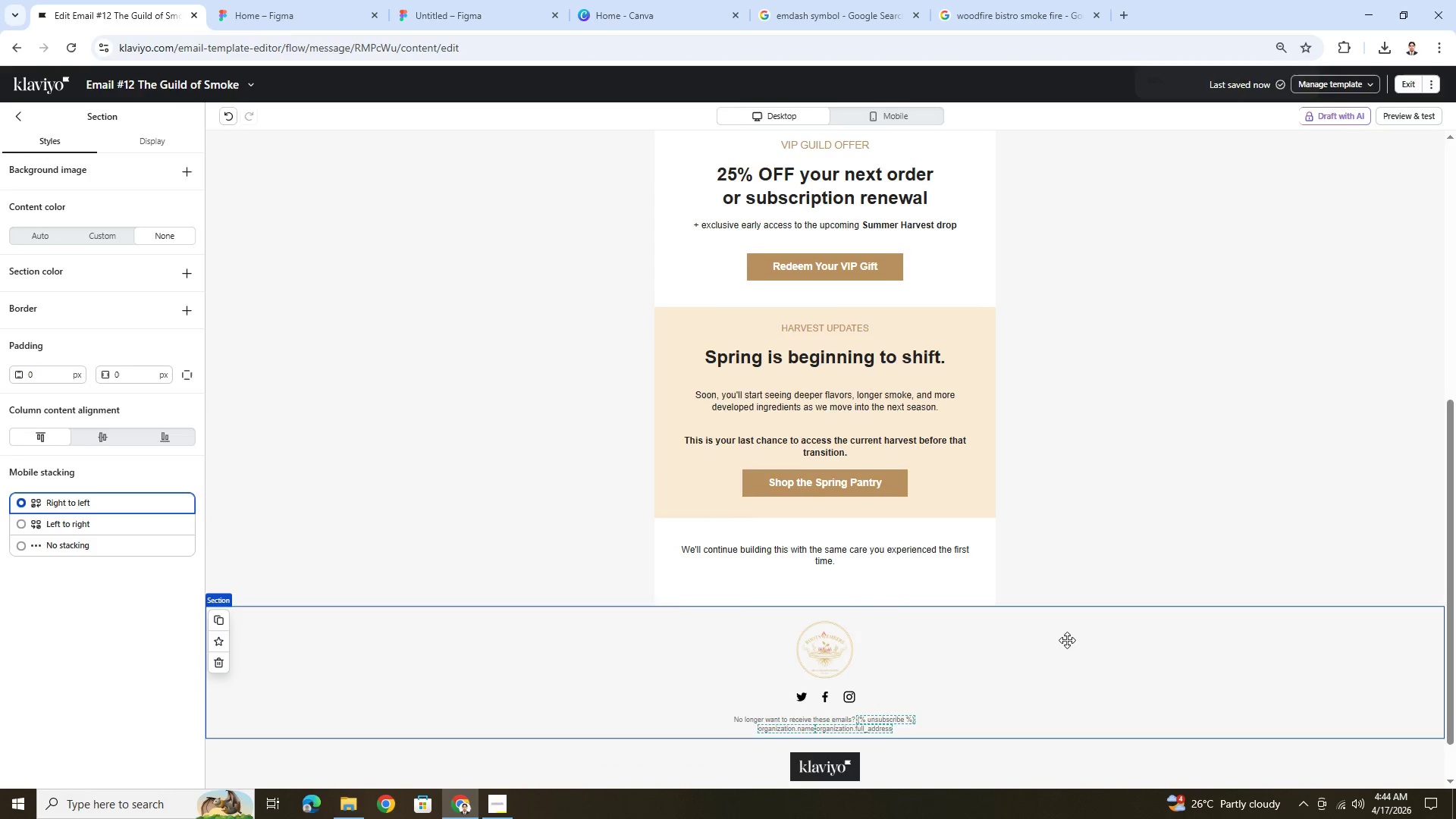 
hold_key(key=ControlLeft, duration=0.86)
 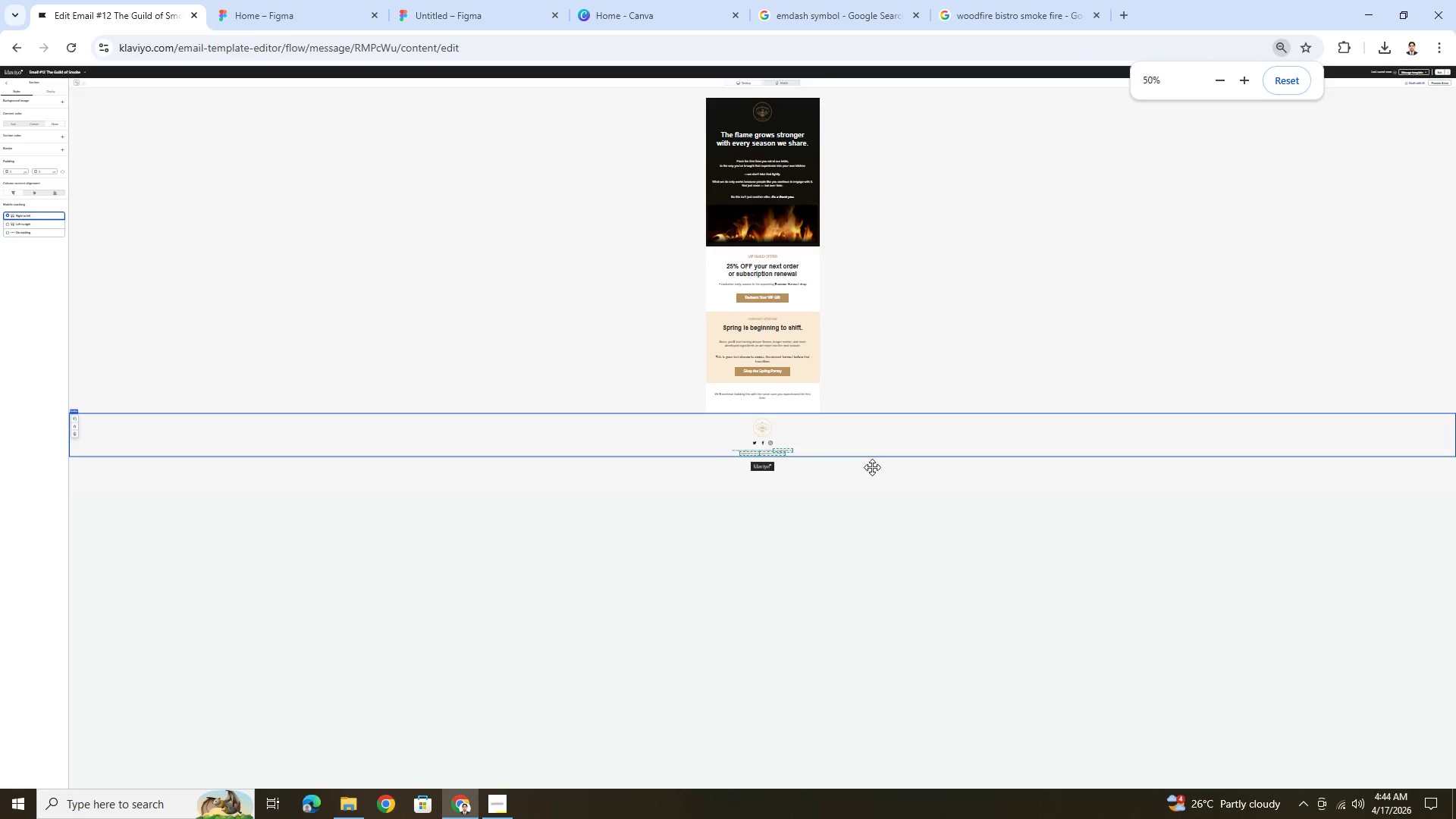 
scroll: coordinate [1067, 640], scroll_direction: up, amount: 4.0
 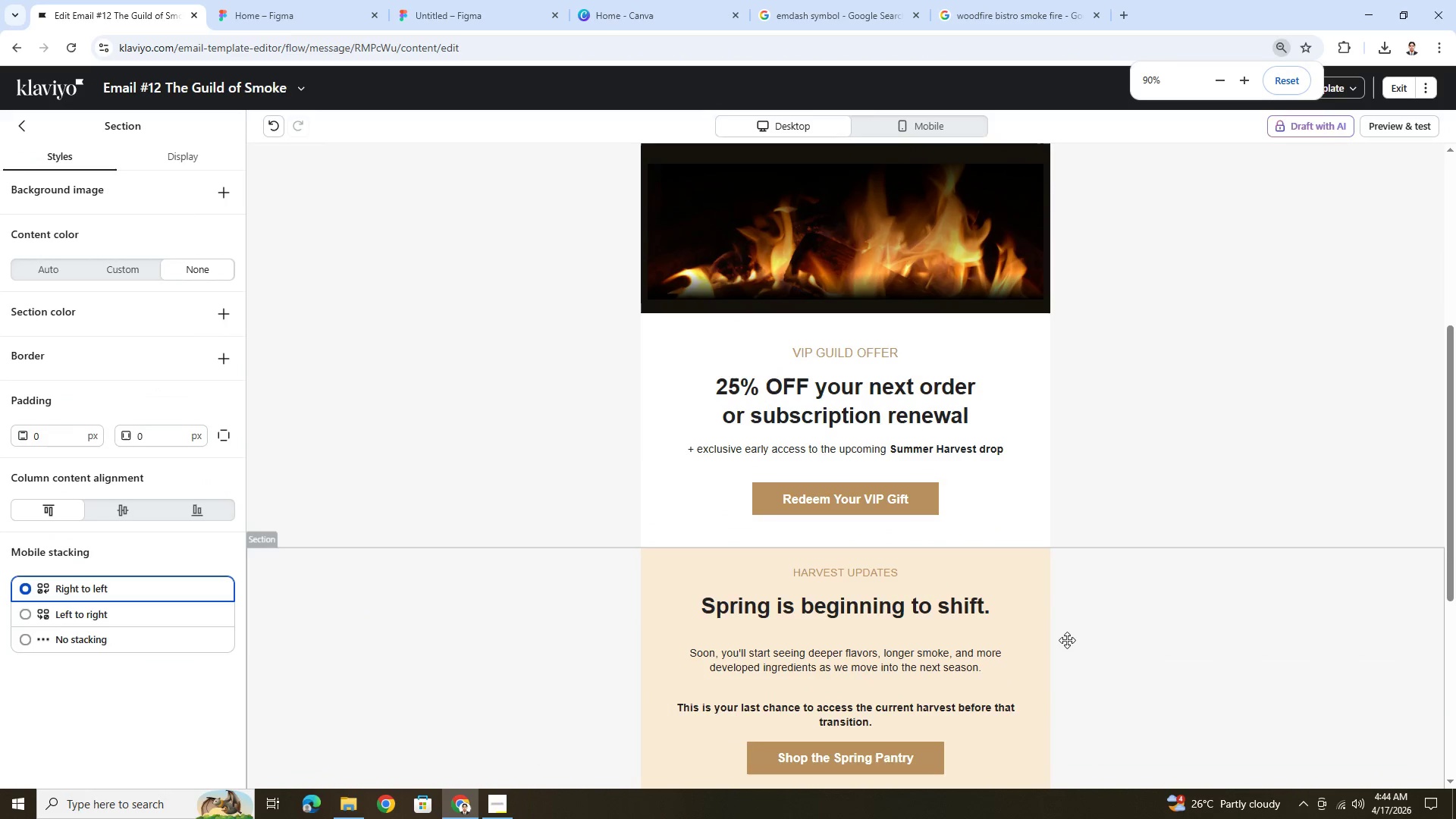 
scroll: coordinate [1067, 640], scroll_direction: down, amount: 6.0
 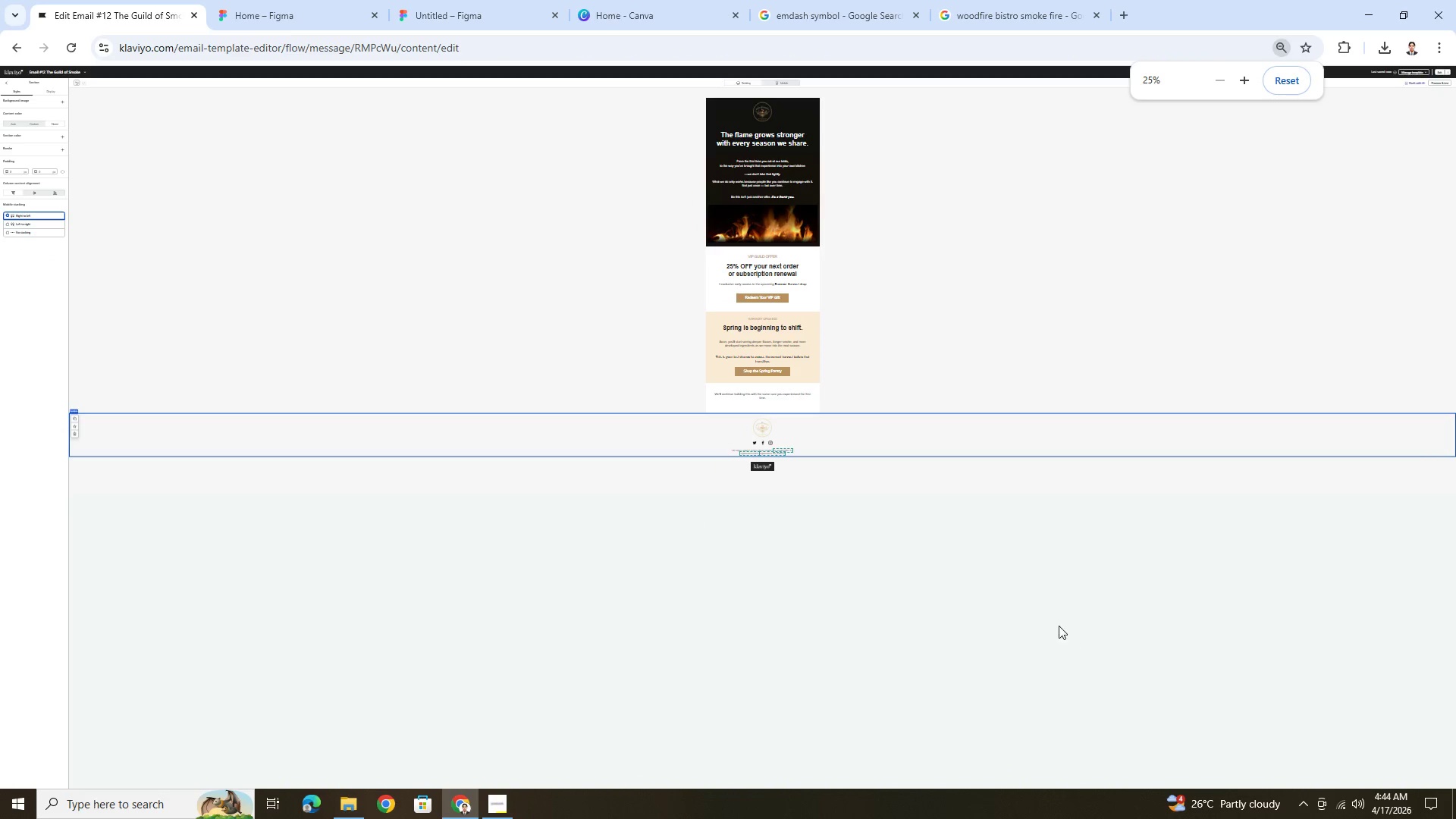 
hold_key(key=ControlLeft, duration=0.5)
scroll: coordinate [872, 467], scroll_direction: up, amount: 2.0
 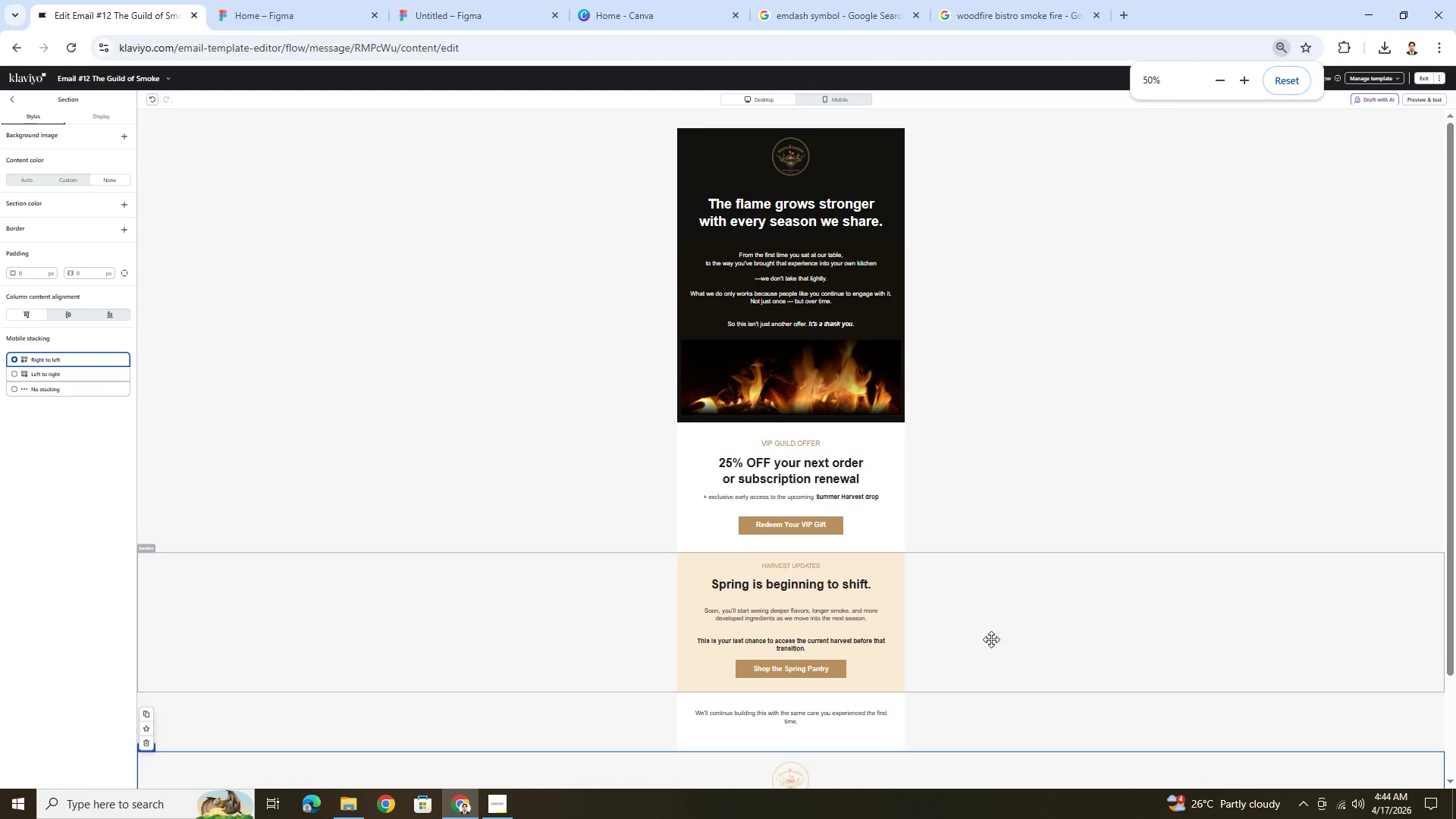 
scroll: coordinate [991, 639], scroll_direction: down, amount: 2.0
 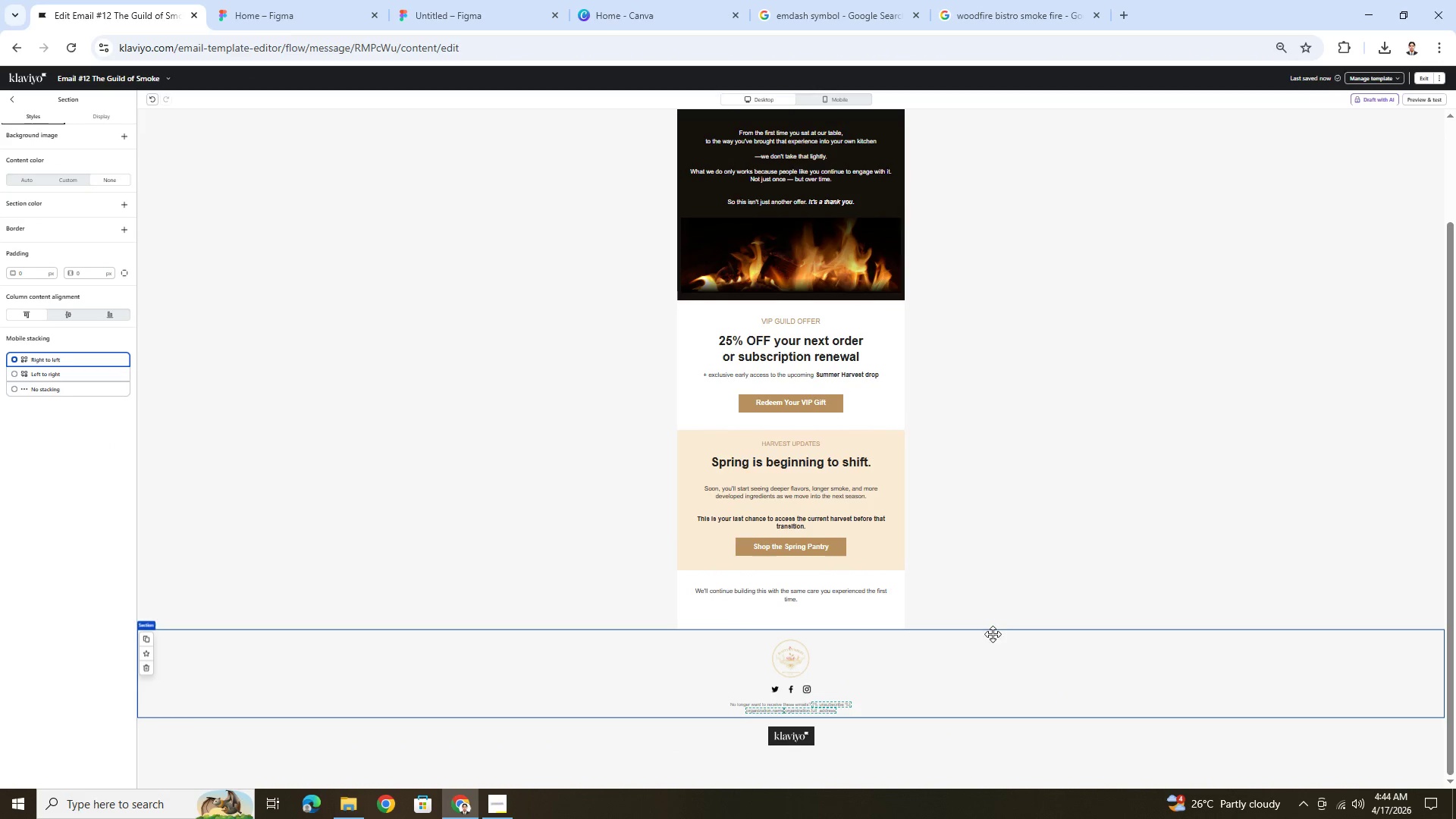 
scroll: coordinate [992, 630], scroll_direction: up, amount: 2.0
 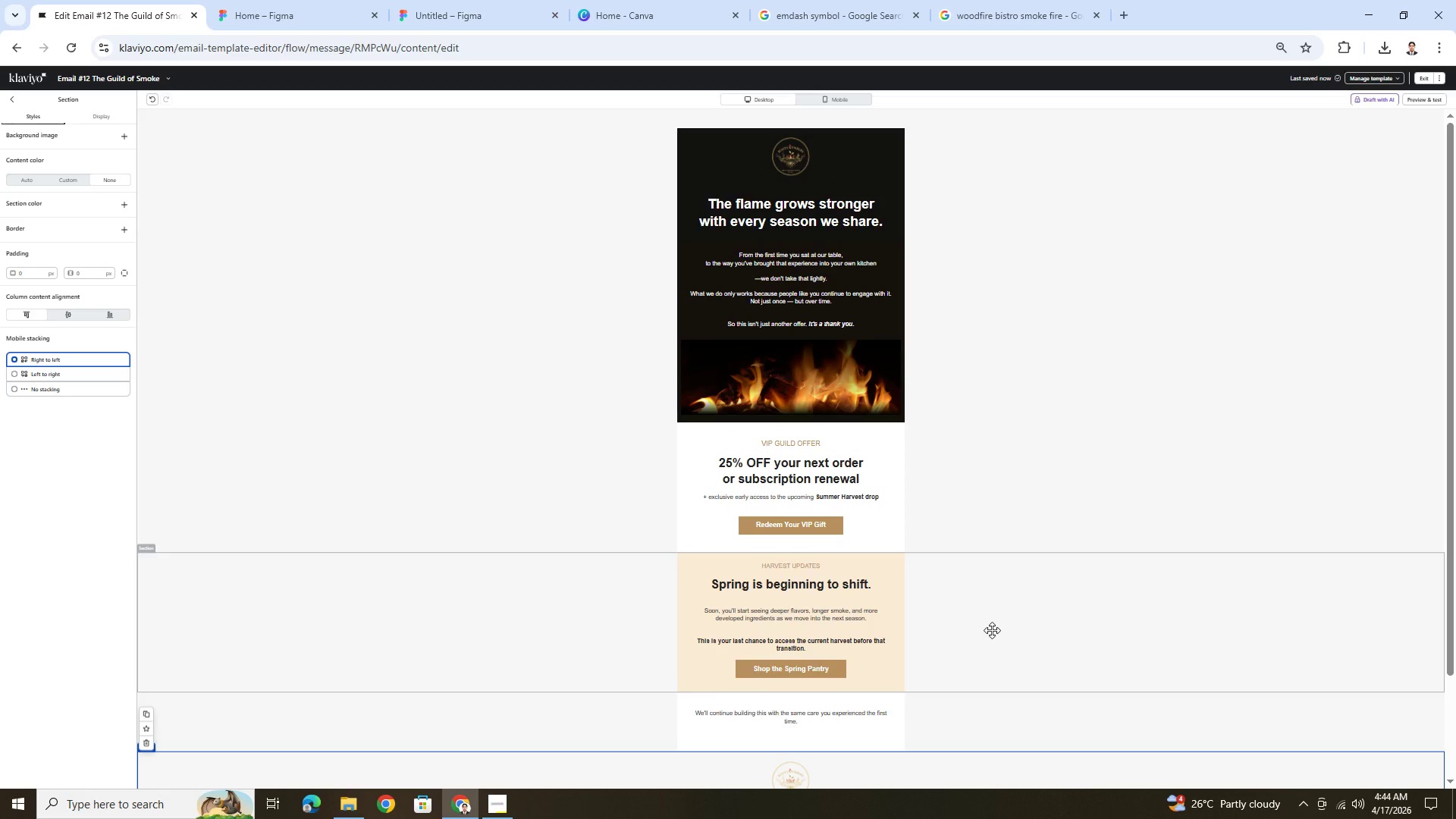 
scroll: coordinate [992, 630], scroll_direction: none, amount: 0.0
 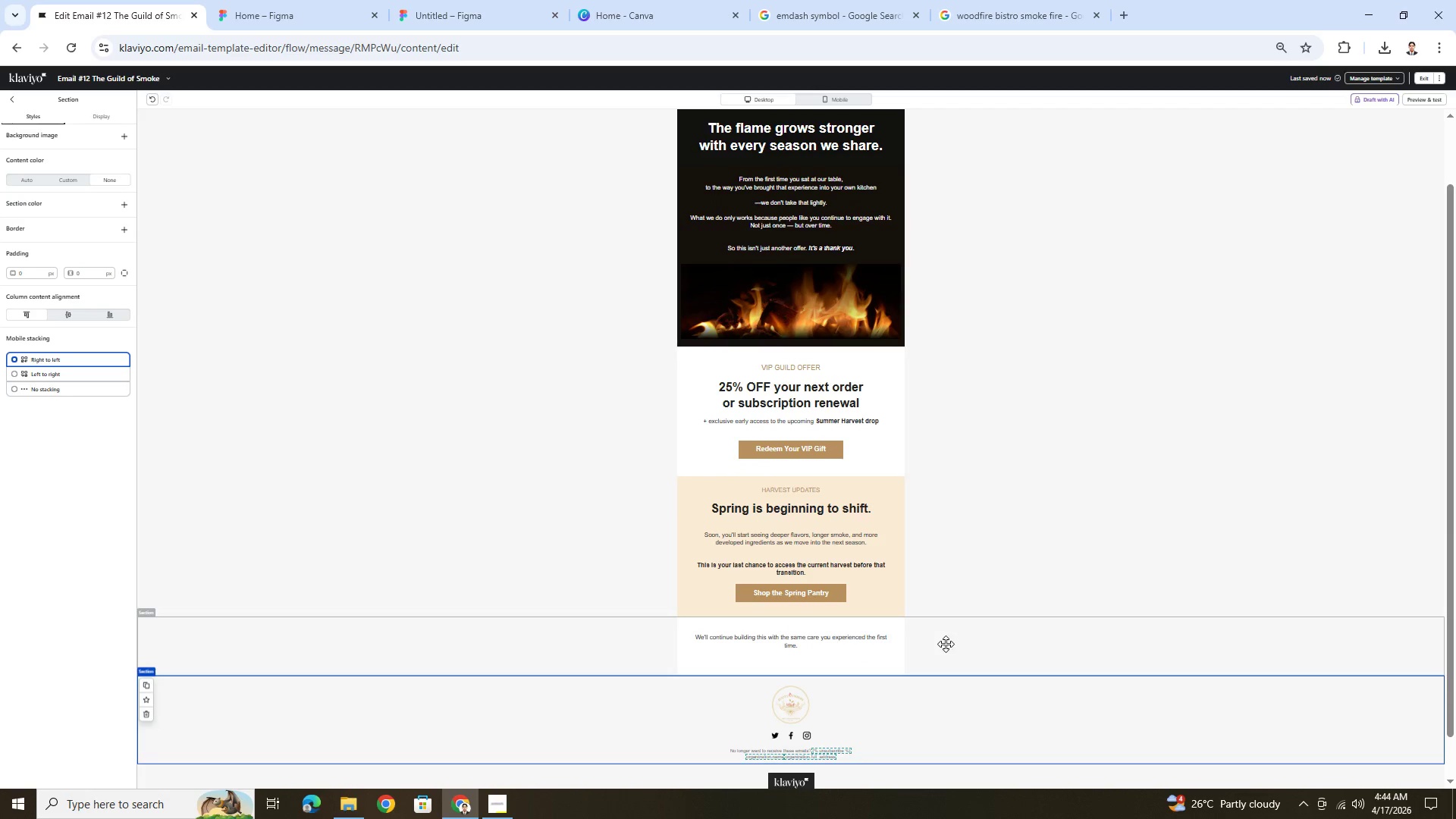 
left_click([946, 644])
 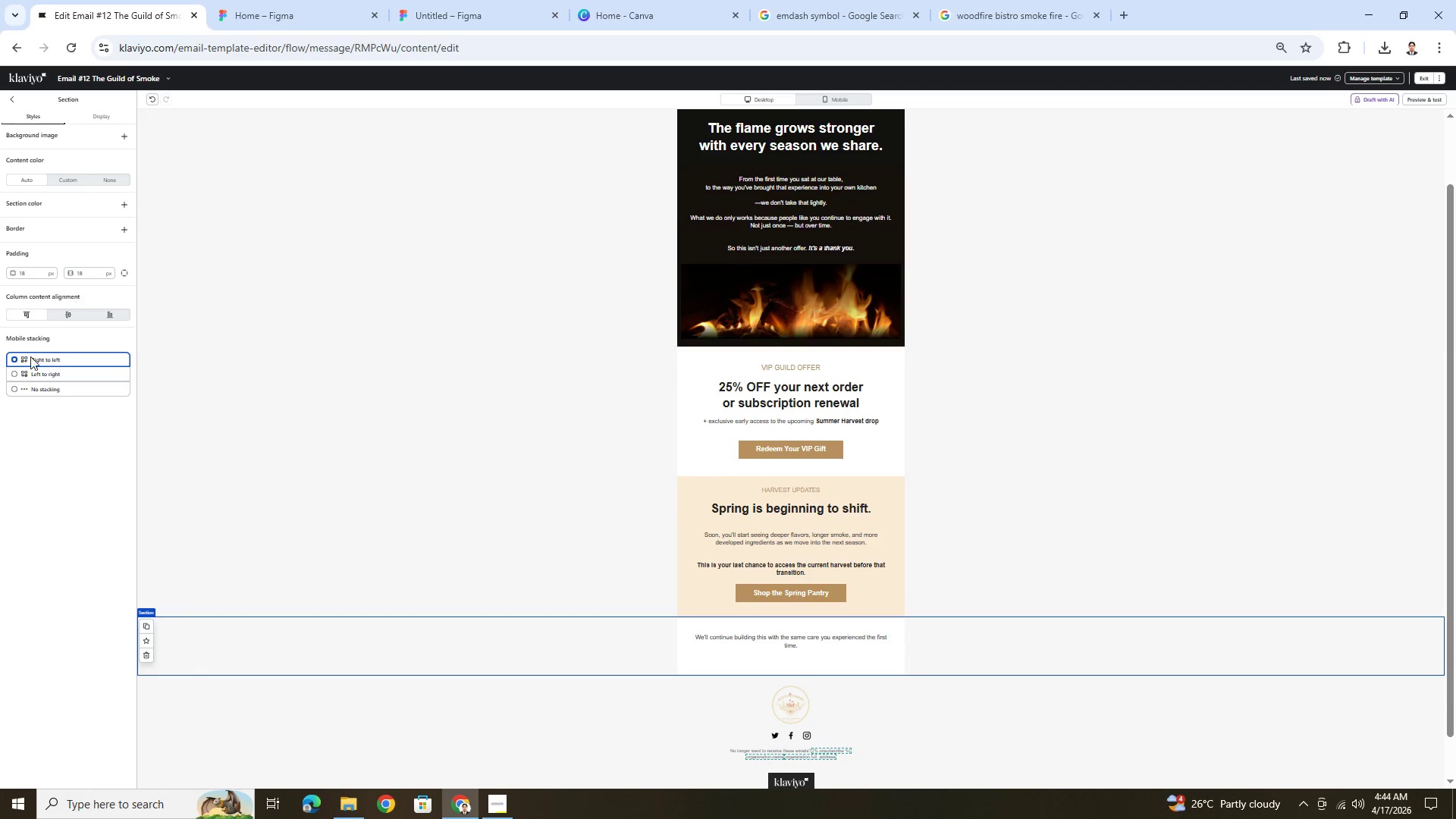 
wait(6.36)
 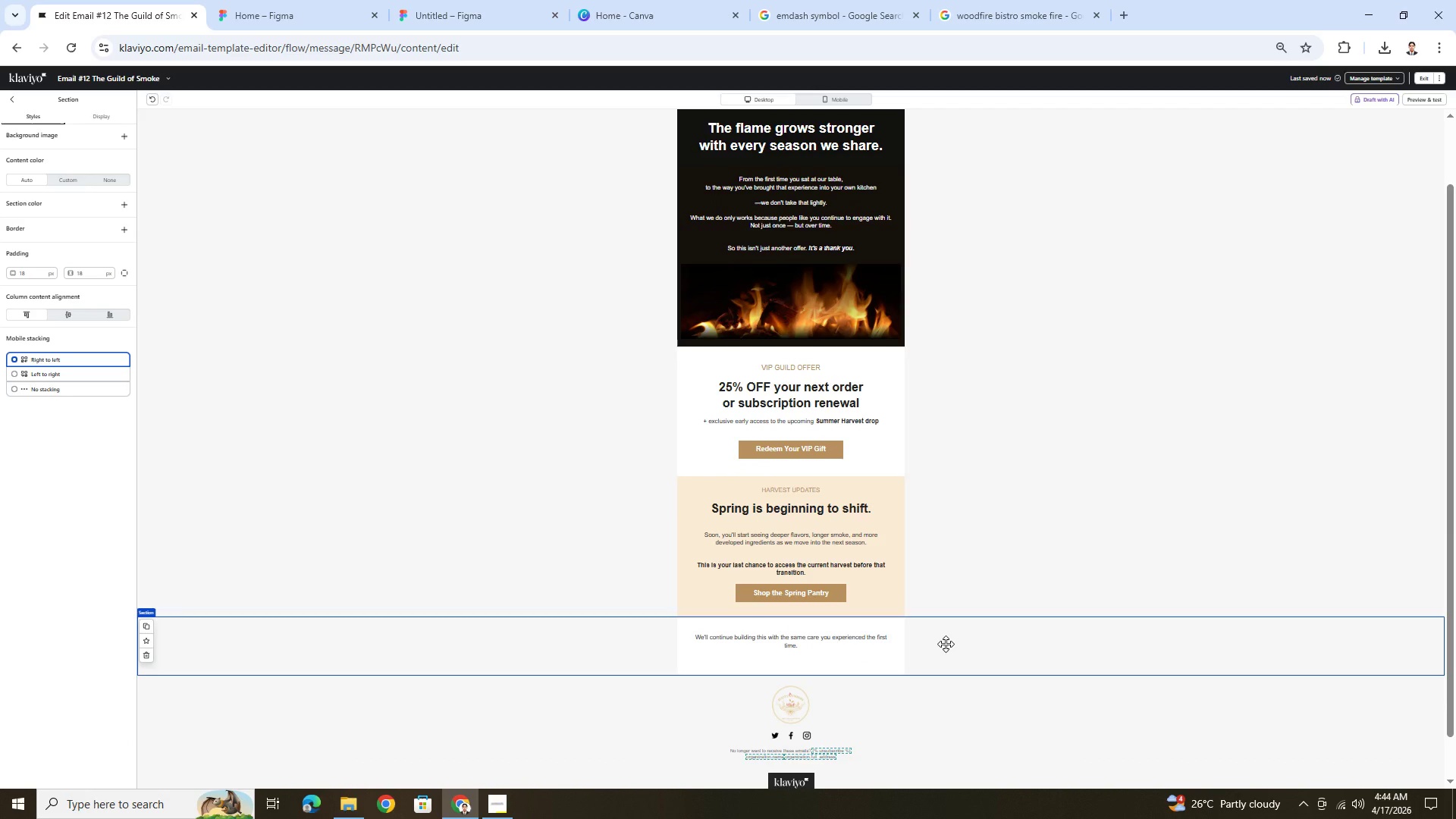 
left_click([67, 178])
 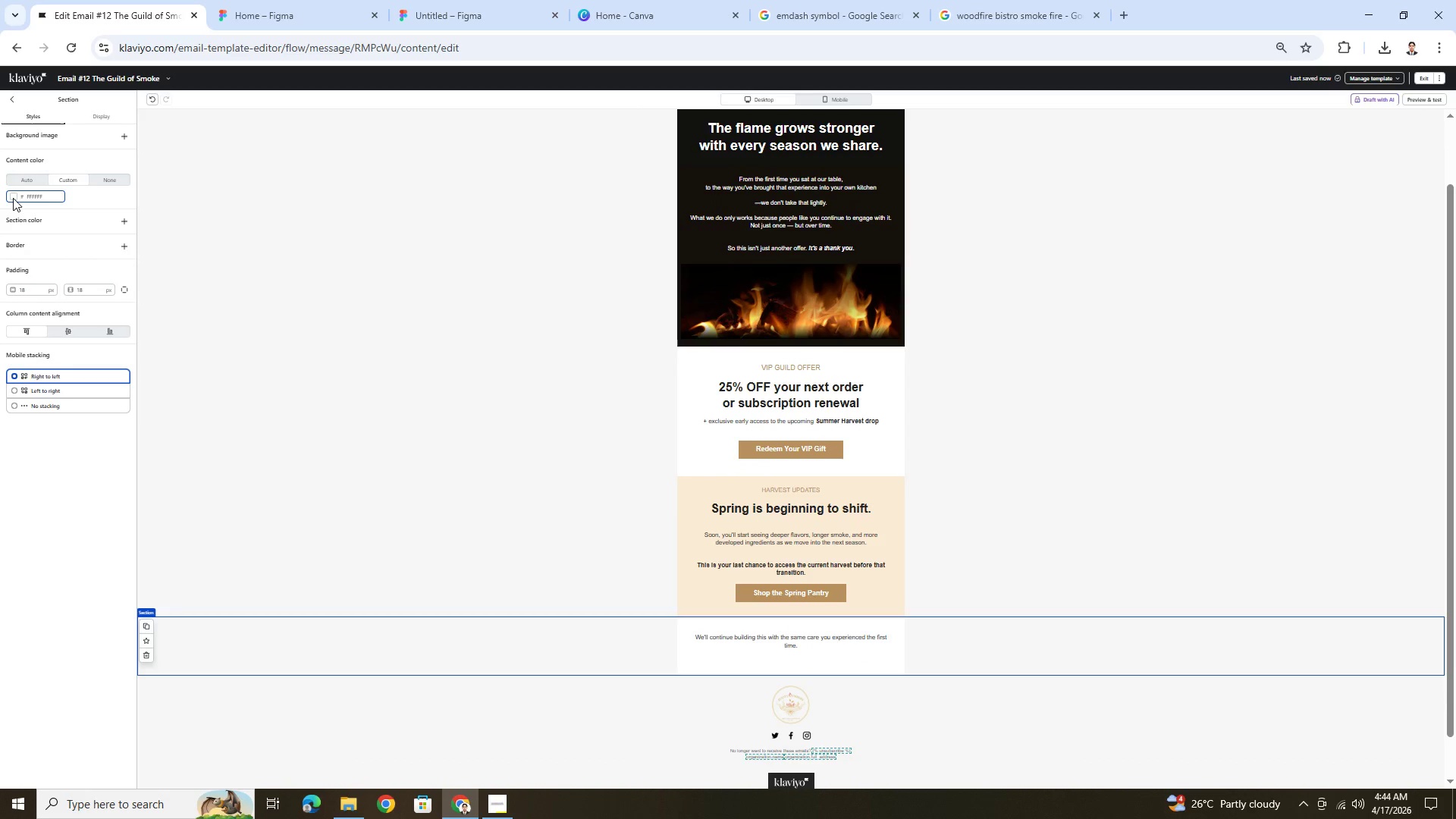 
left_click([13, 198])
 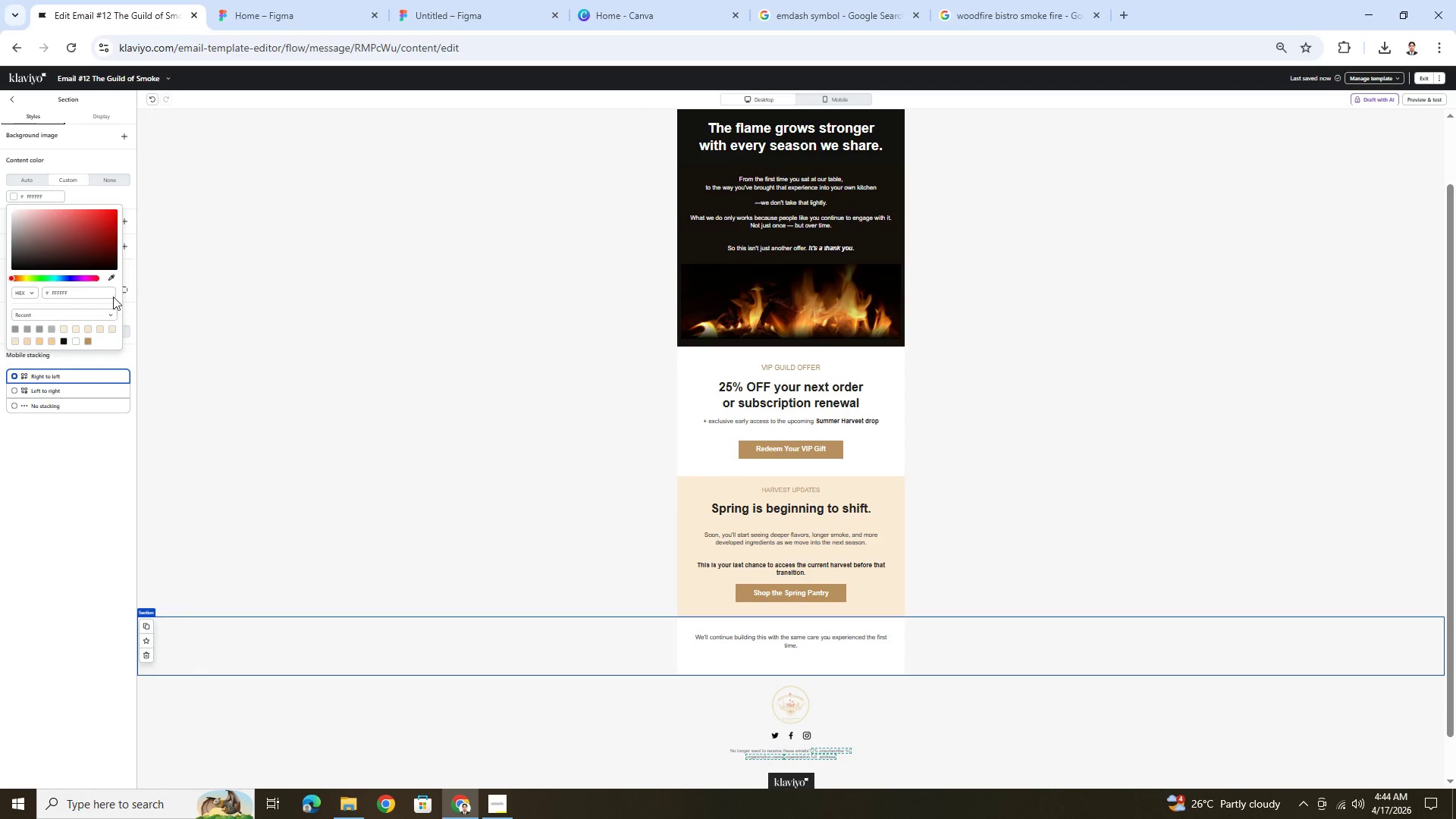 
left_click([112, 280])
 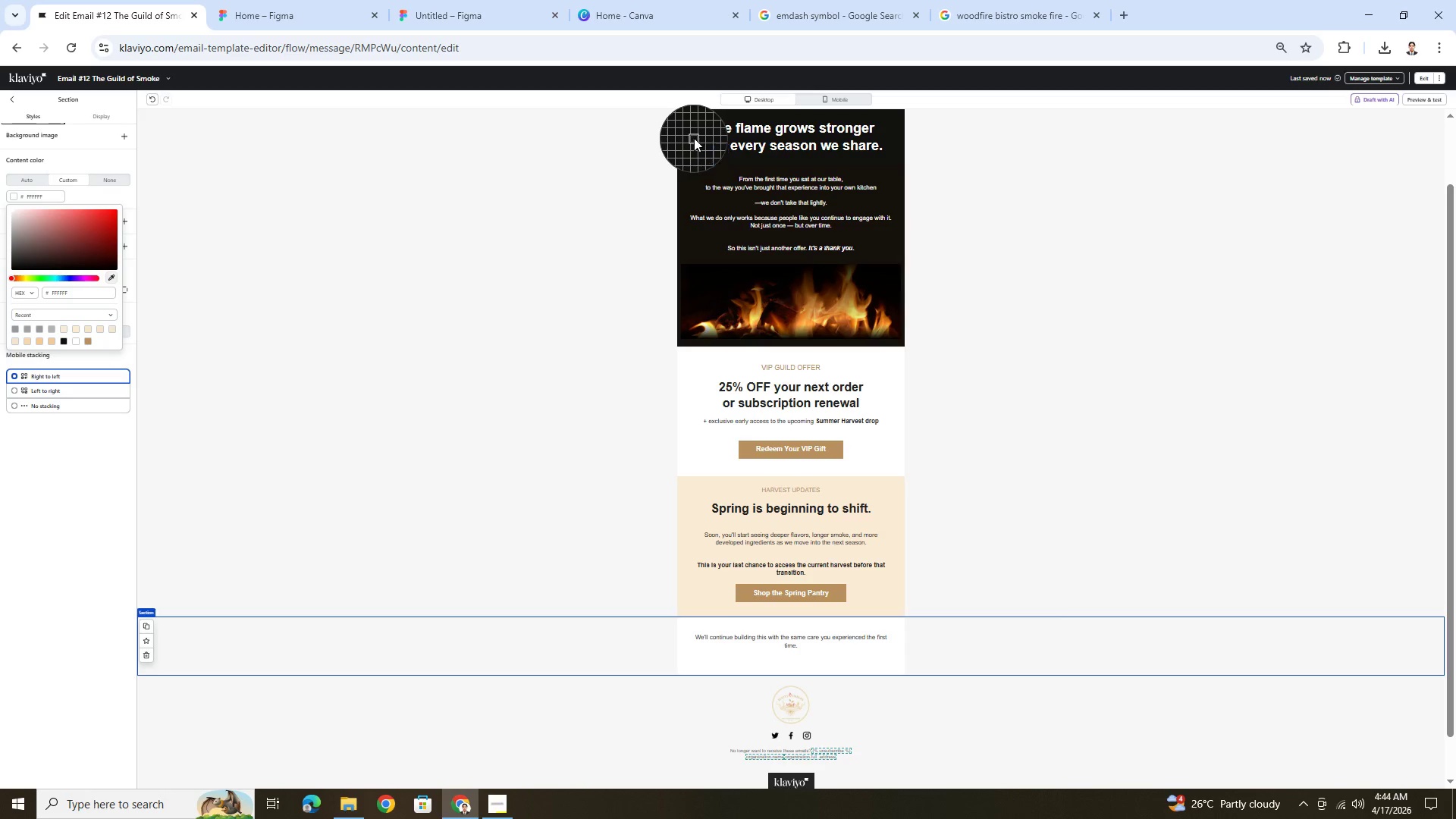 
left_click([692, 136])
 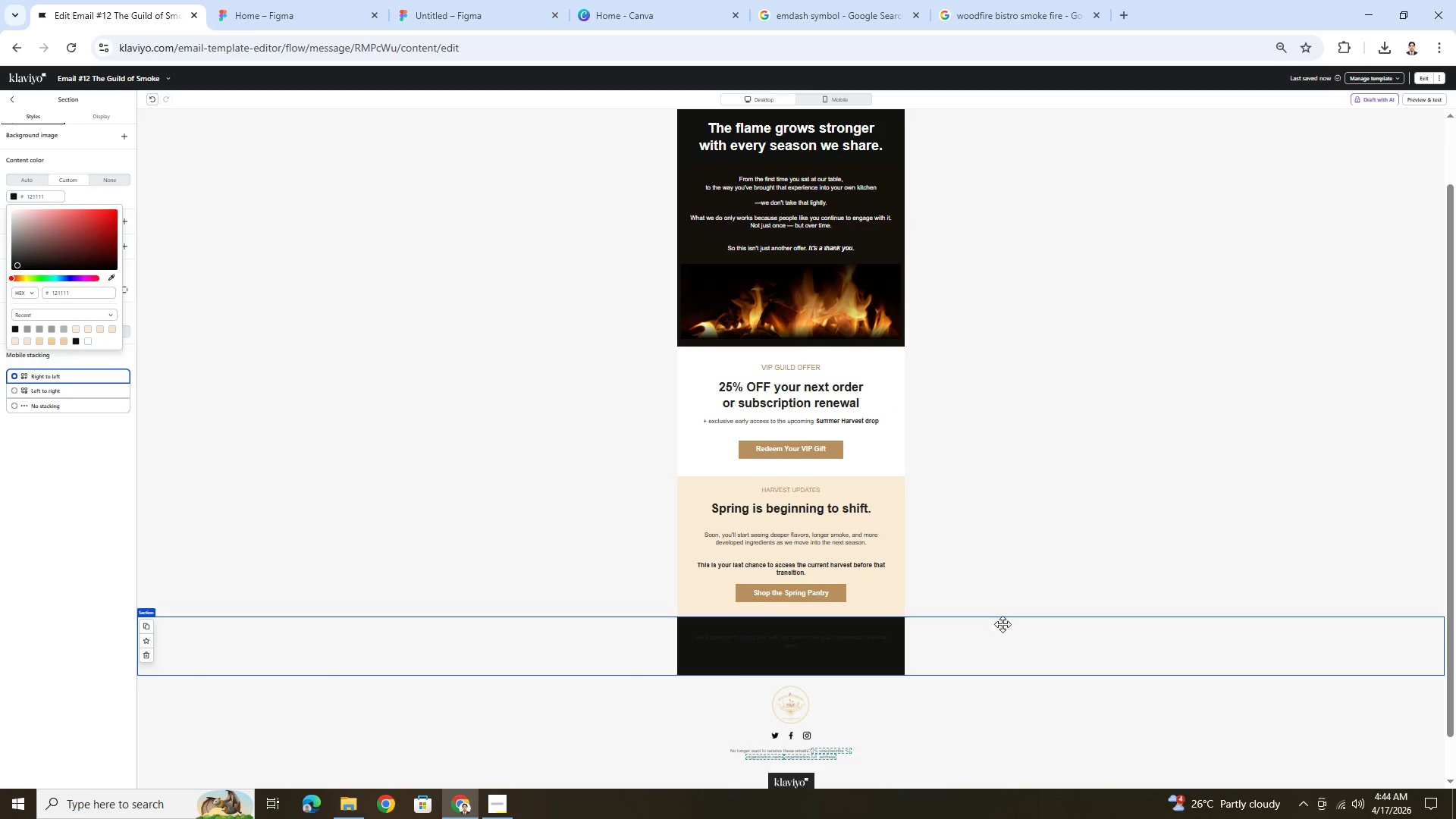 
left_click([1005, 629])
 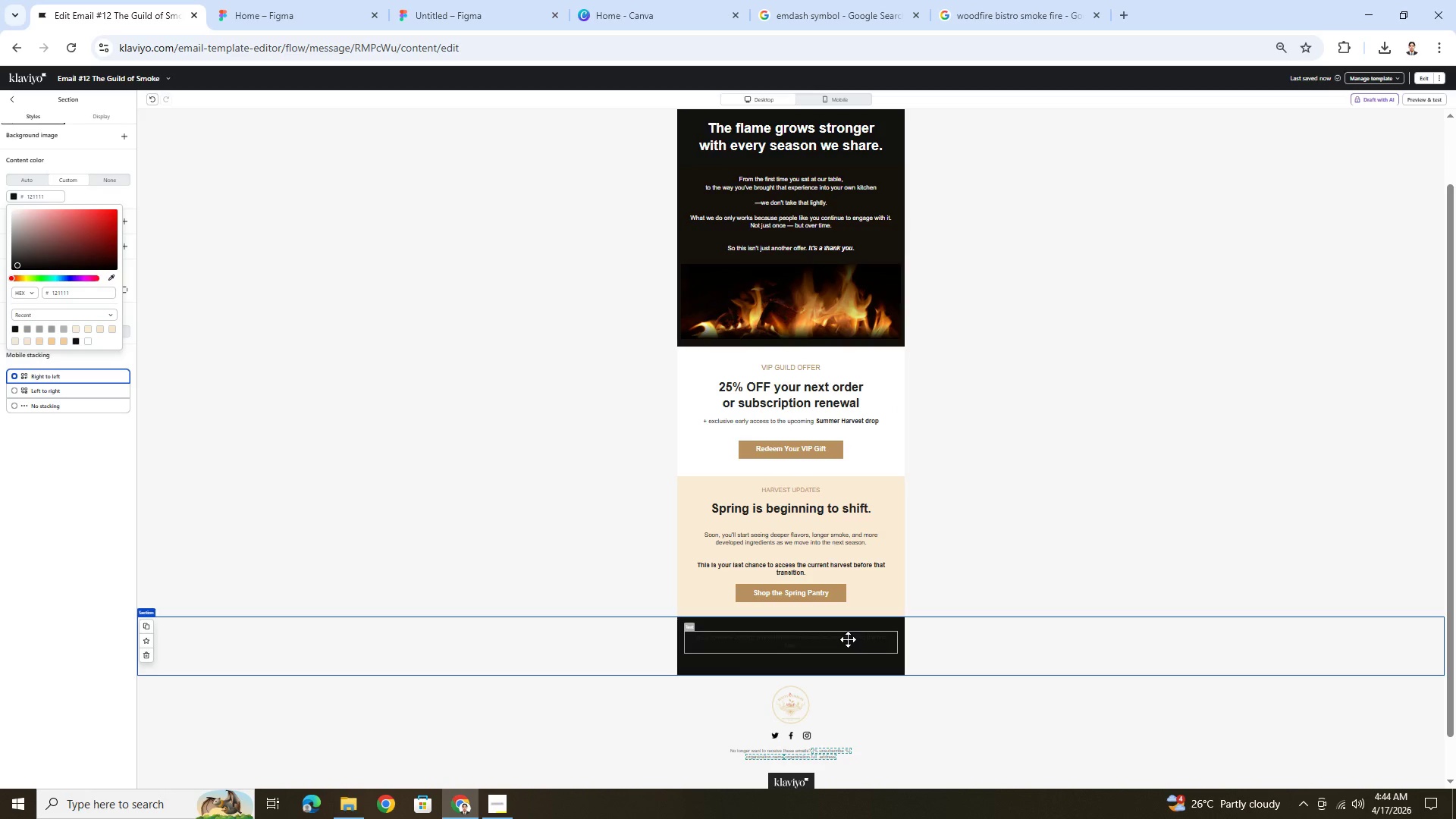 
double_click([848, 639])
 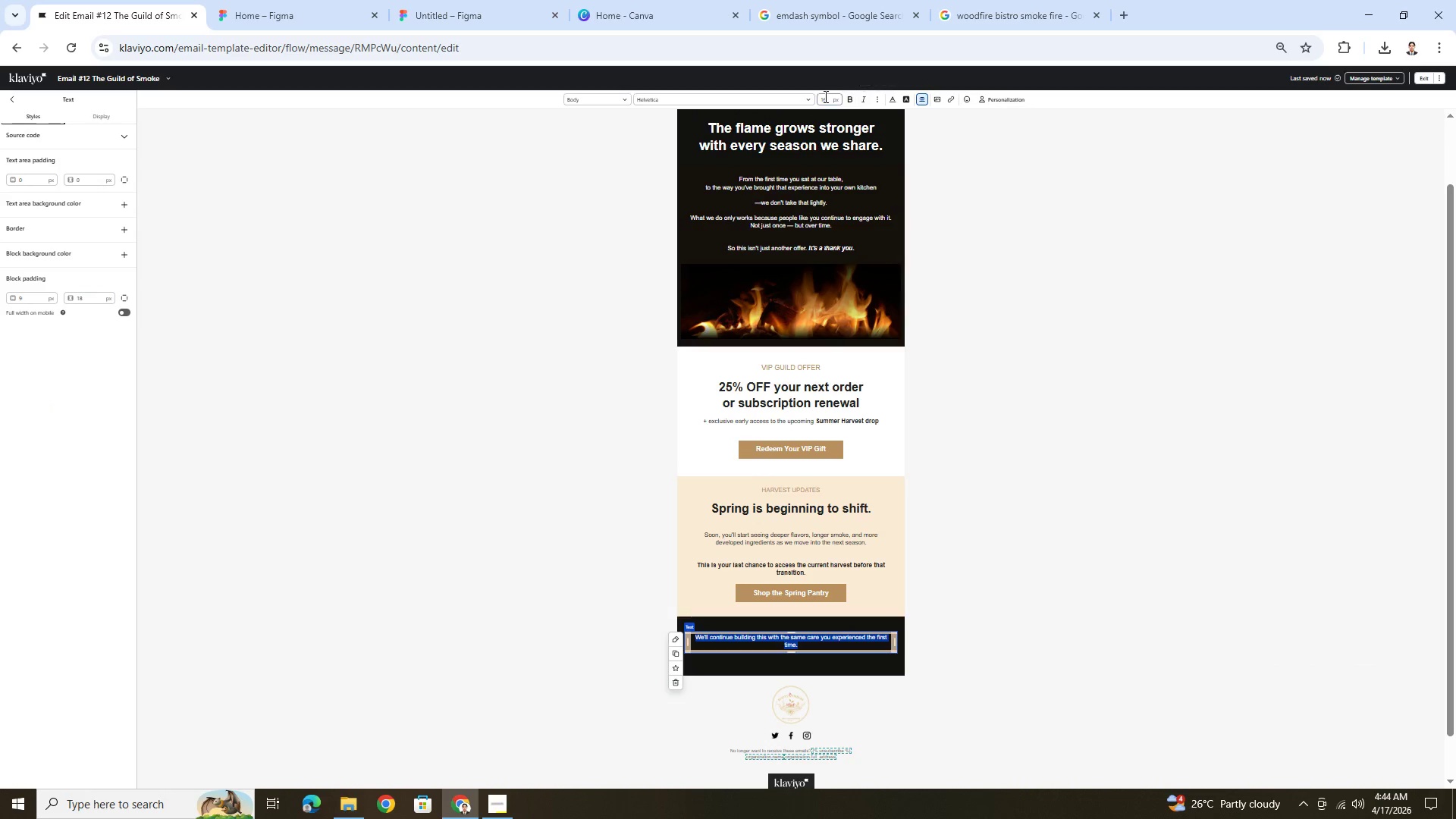 
wait(7.47)
 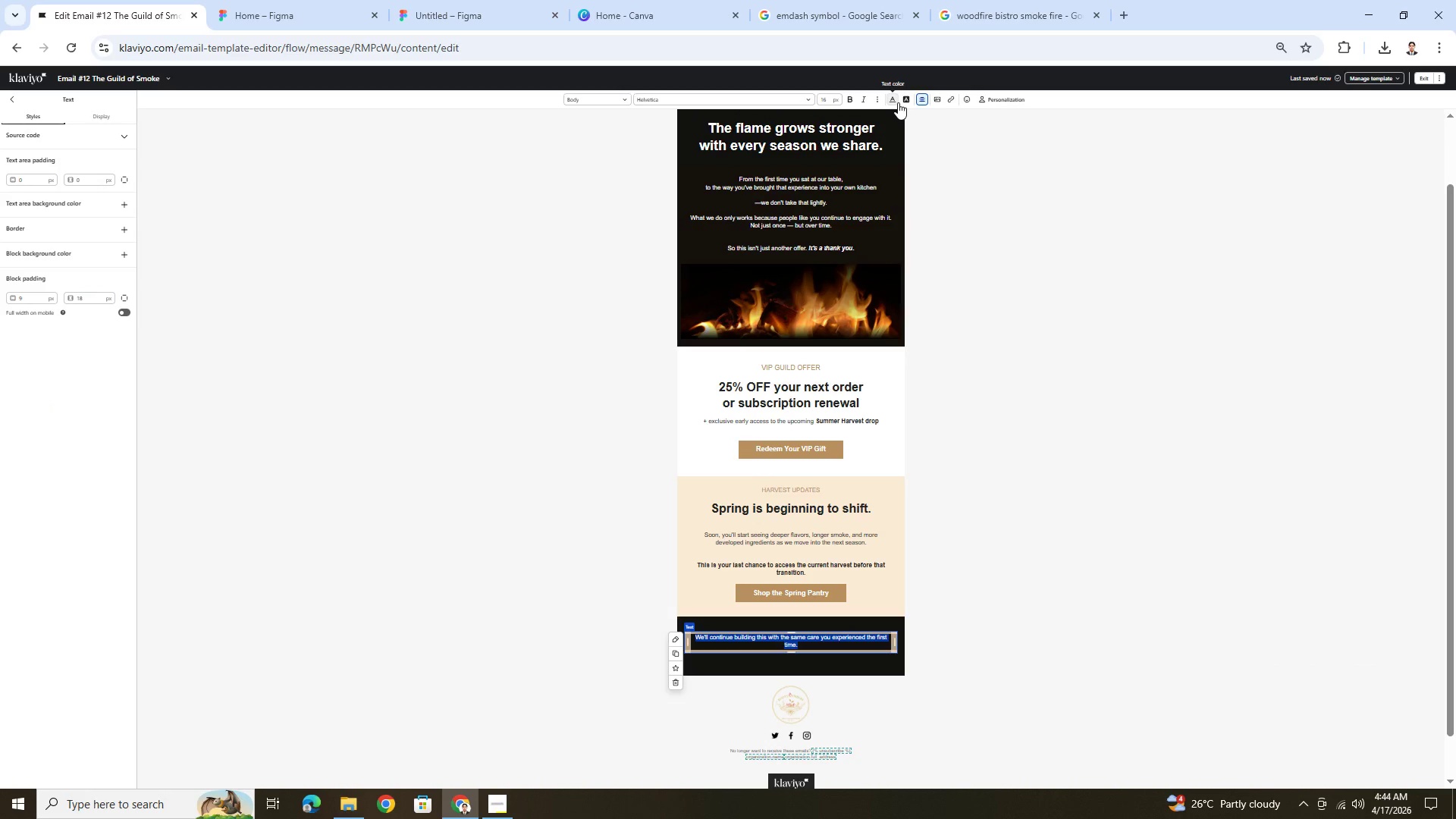 
left_click([893, 101])
 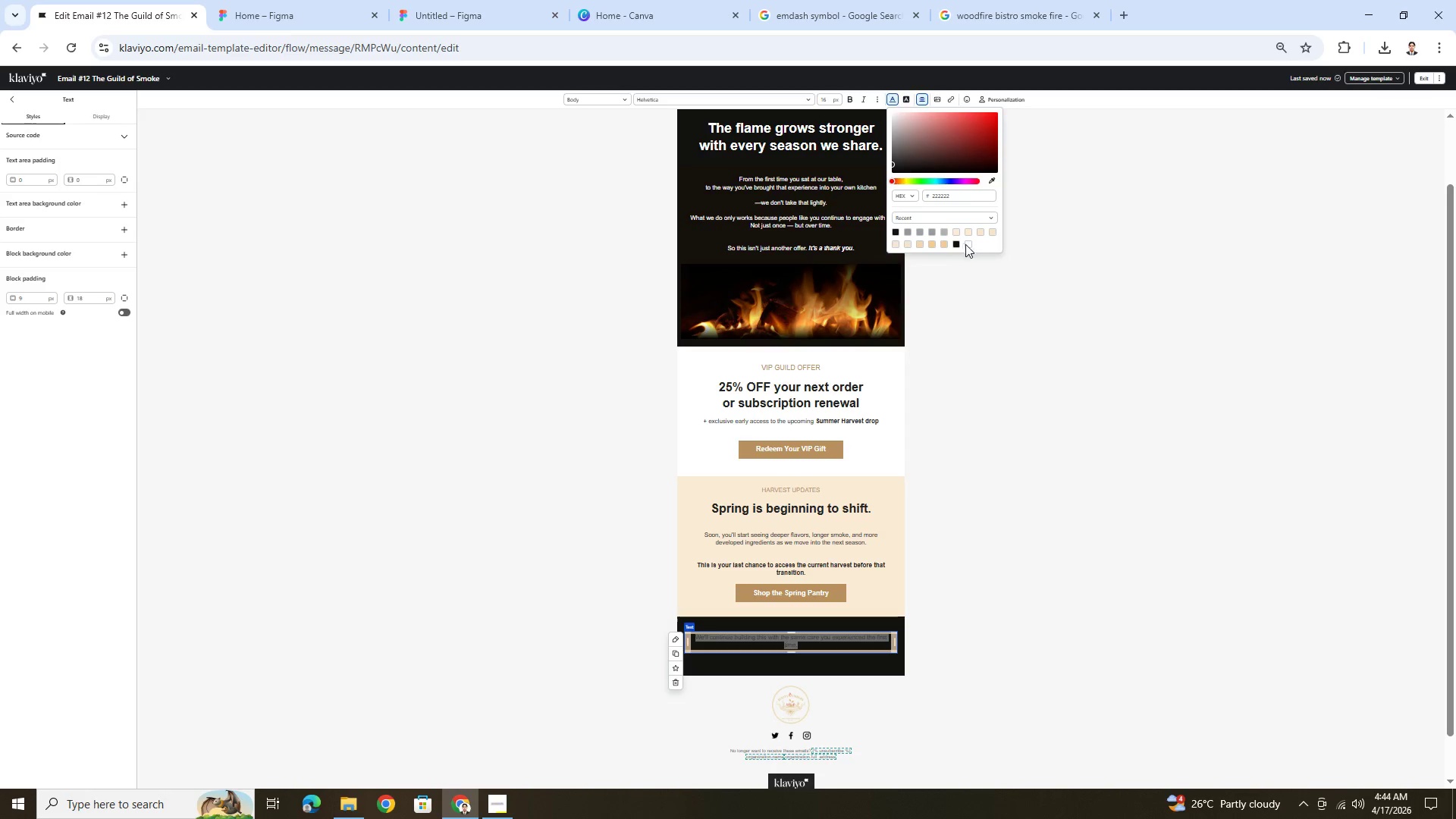 
left_click([967, 246])
 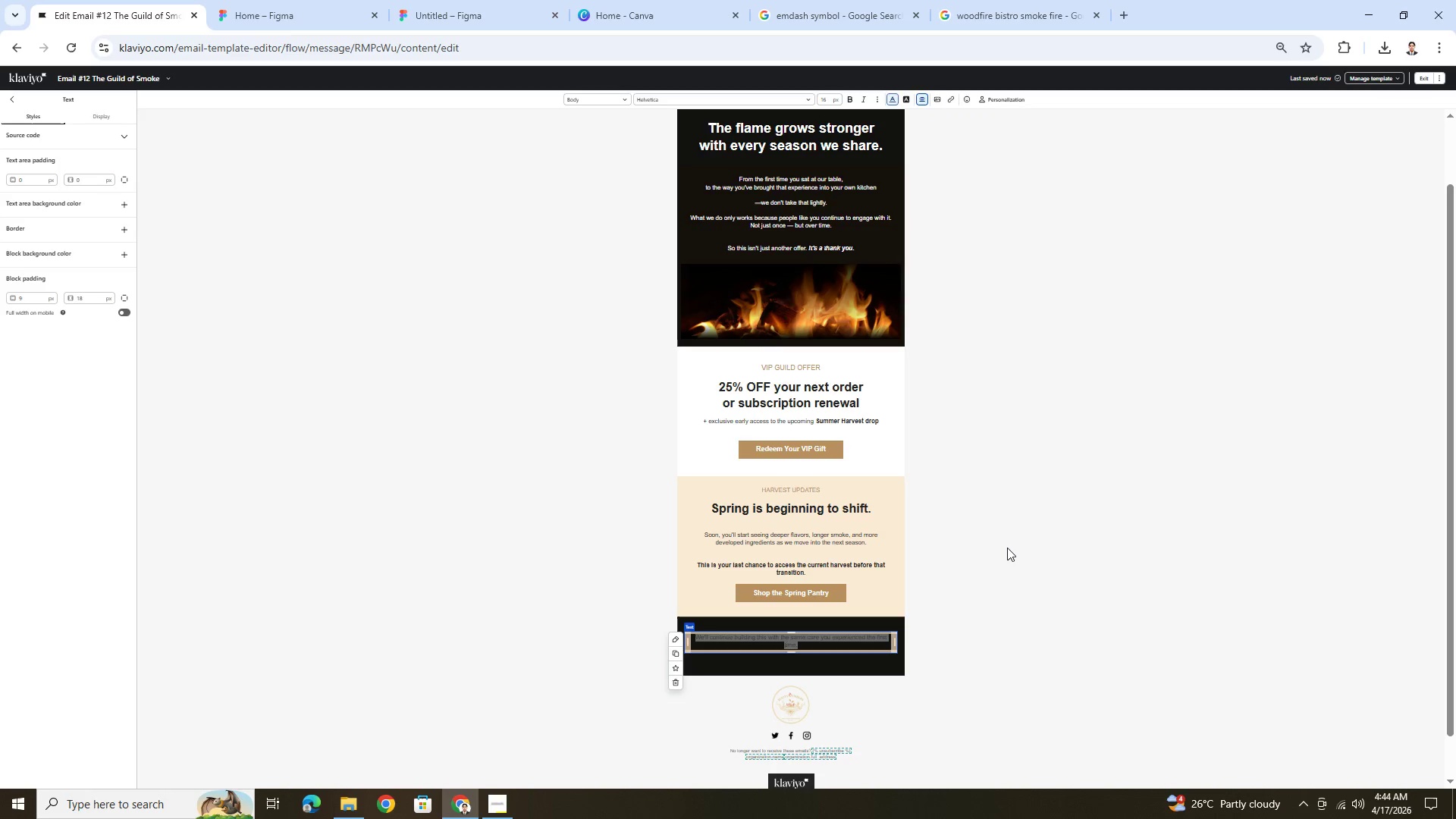 
double_click([1007, 548])
 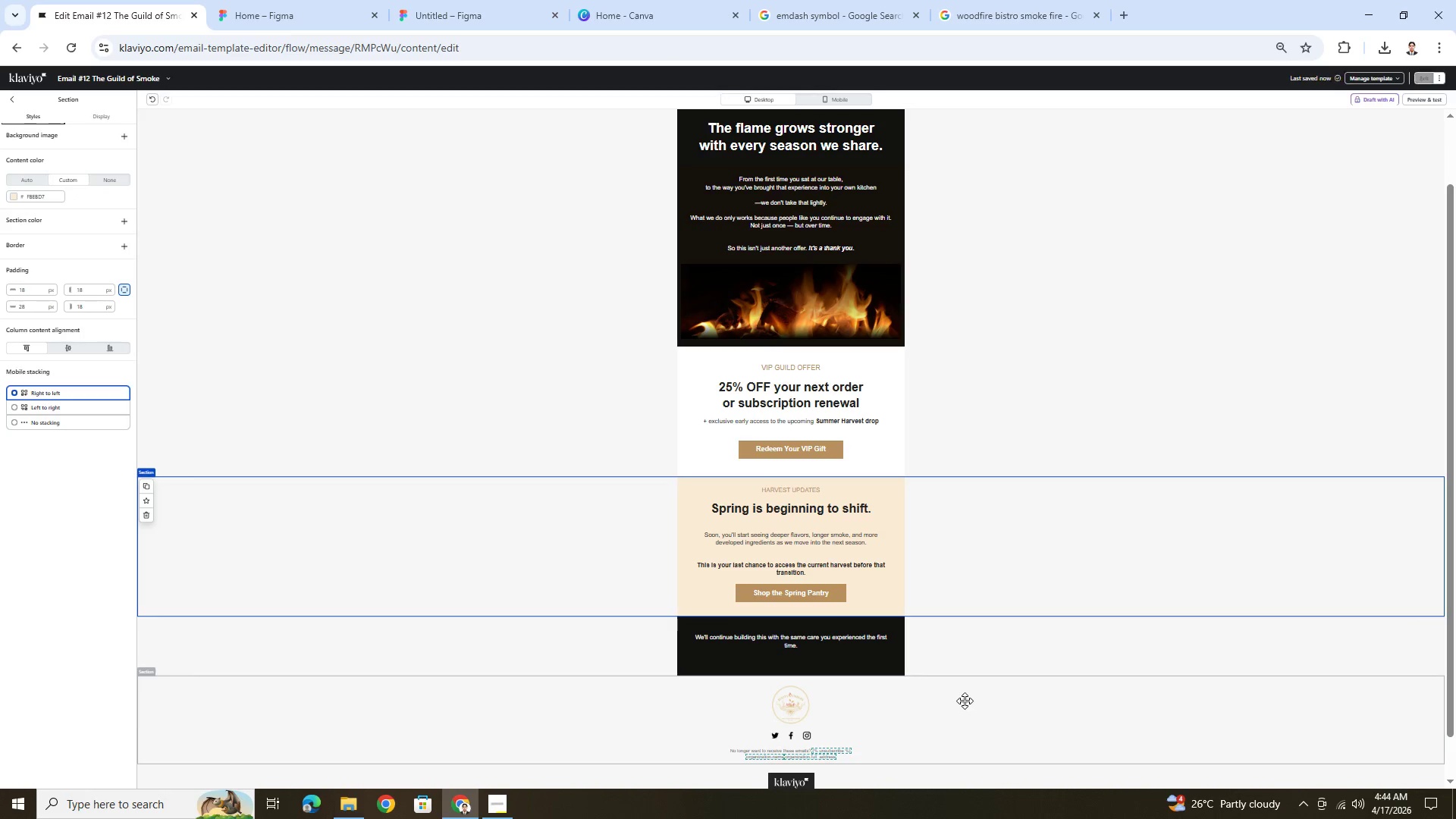 
hold_key(key=ControlLeft, duration=0.33)
scroll: coordinate [991, 681], scroll_direction: down, amount: 3.0
 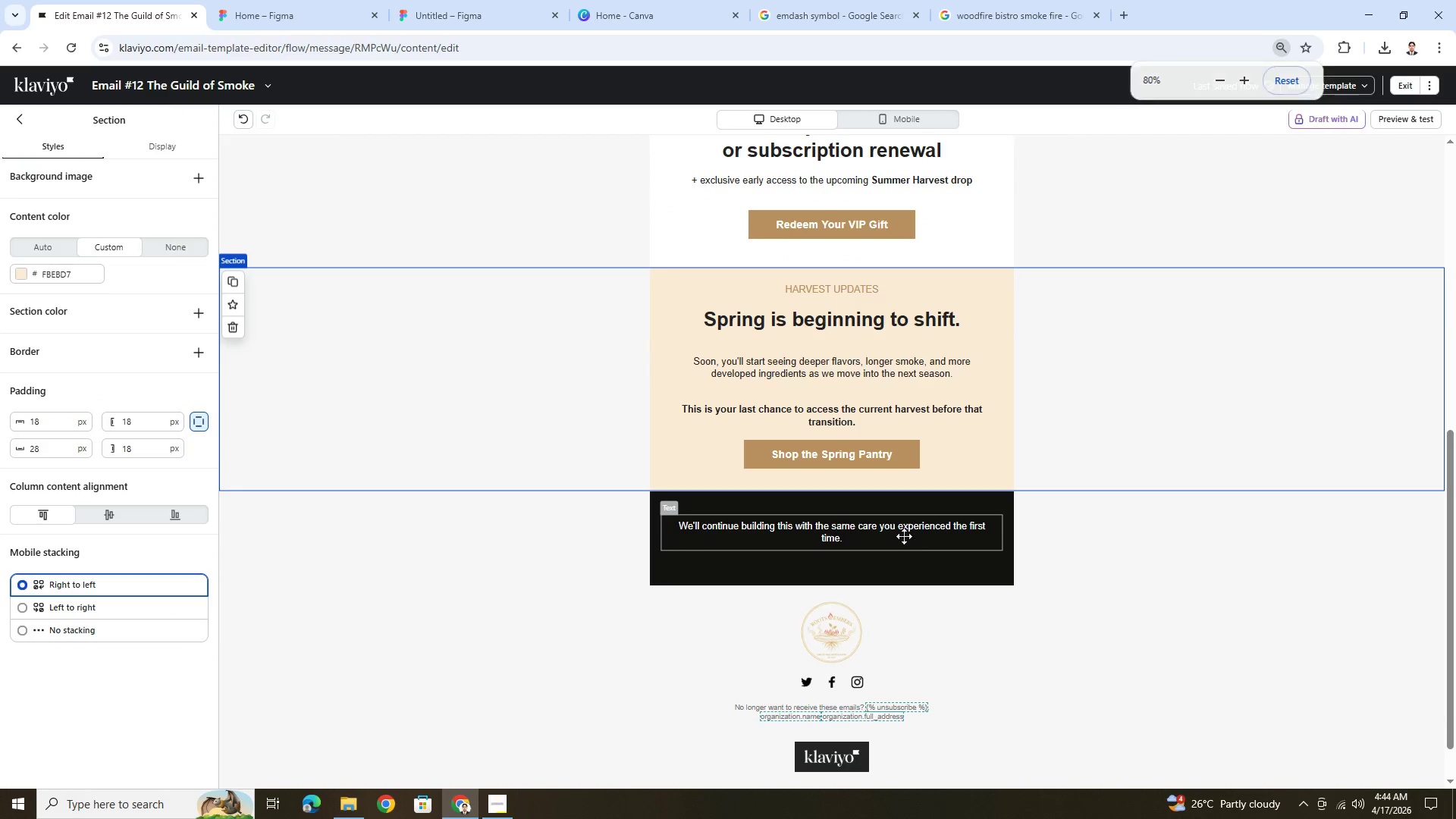 
left_click([901, 531])
 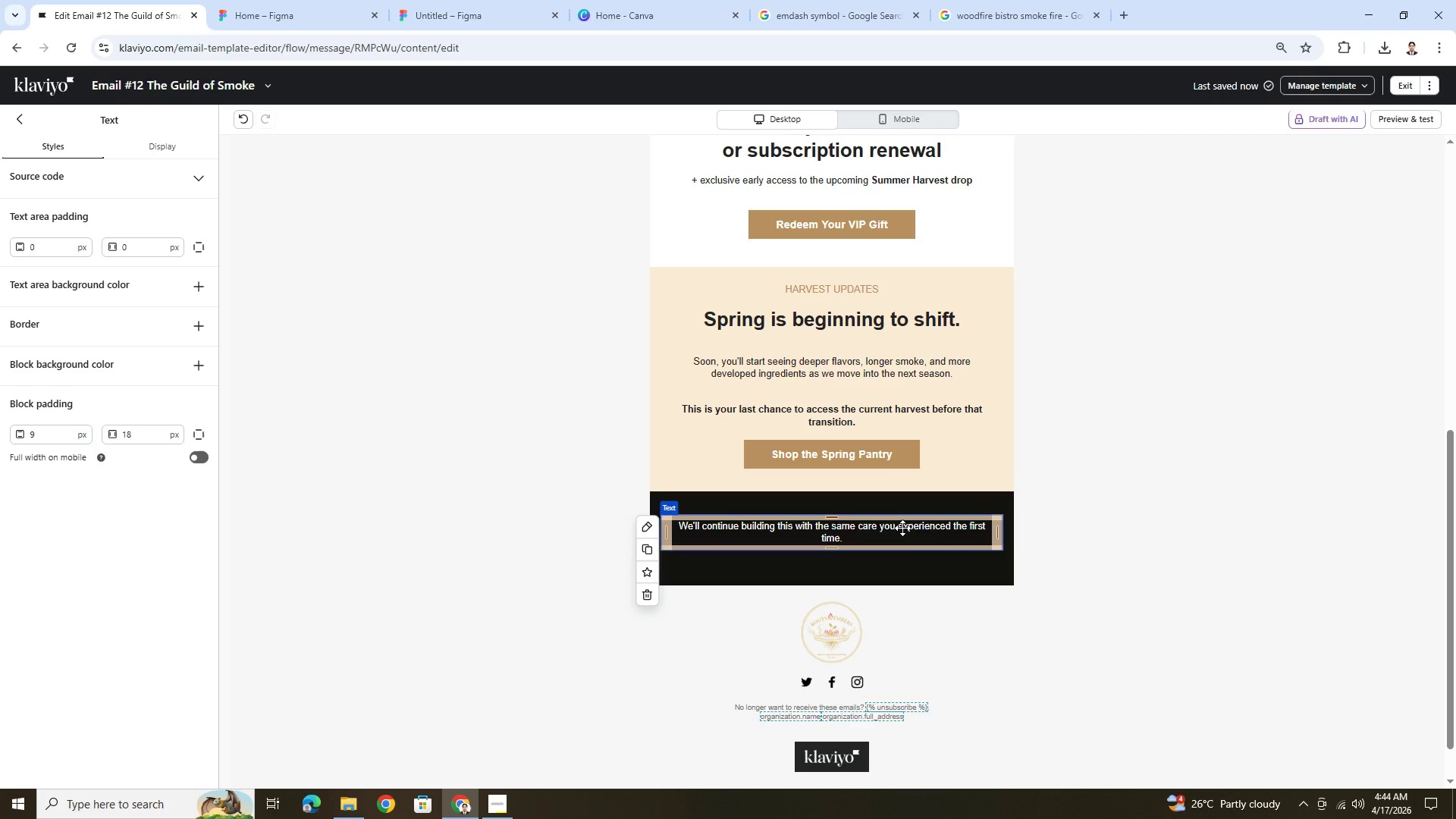 
wait(9.41)
 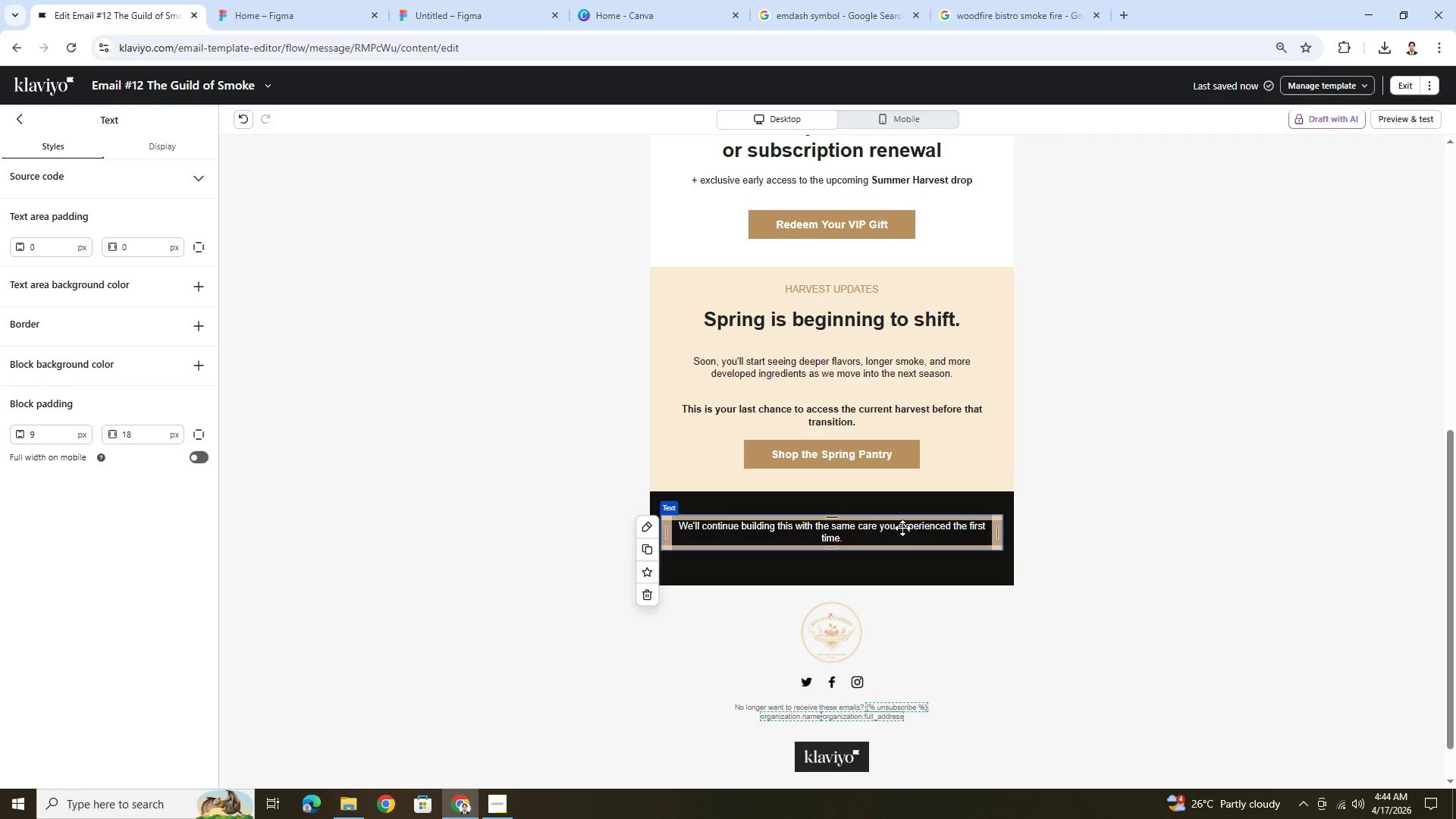 
scroll: coordinate [1093, 497], scroll_direction: up, amount: 5.0
 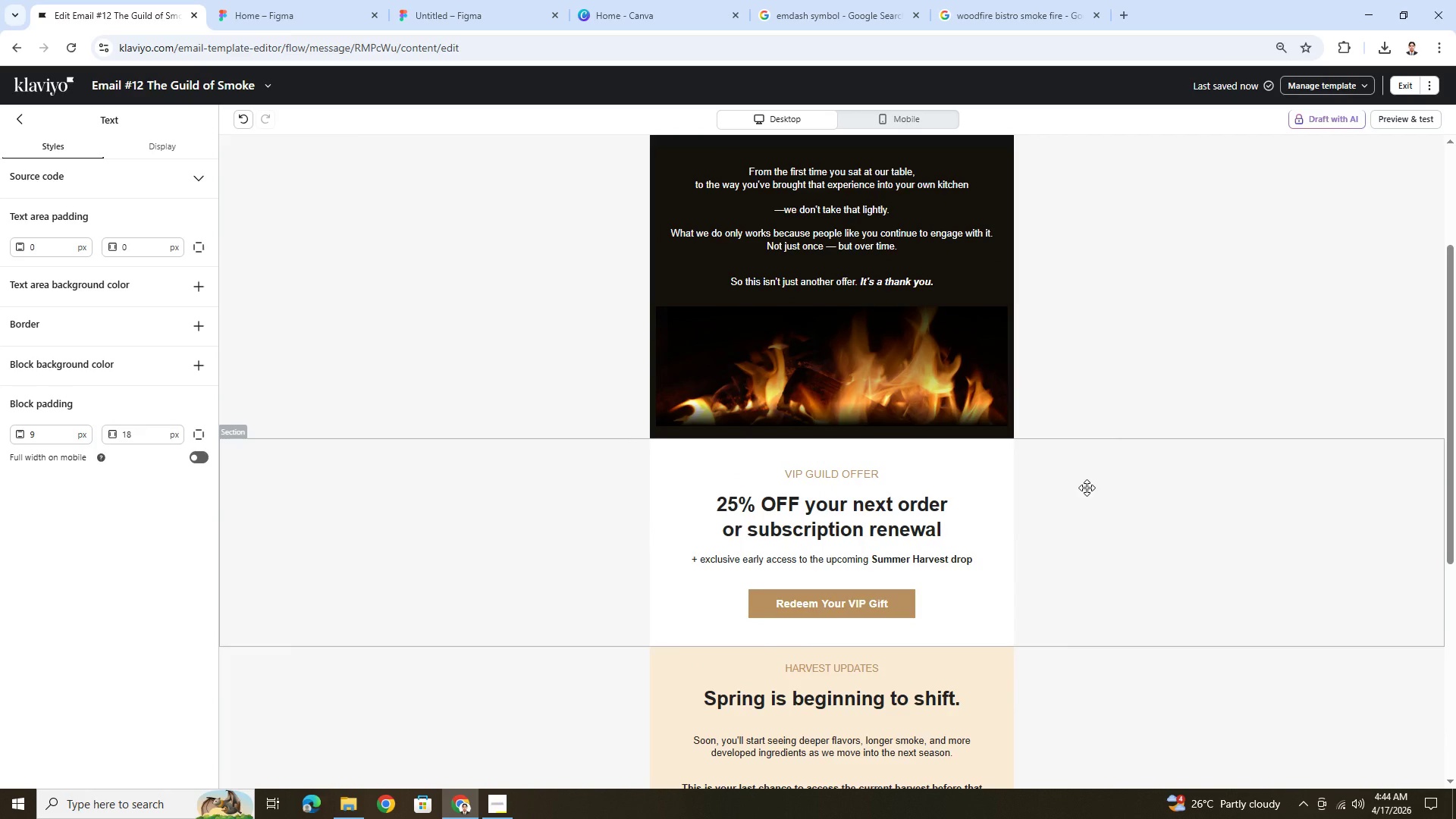 
scroll: coordinate [1087, 488], scroll_direction: down, amount: 3.0
 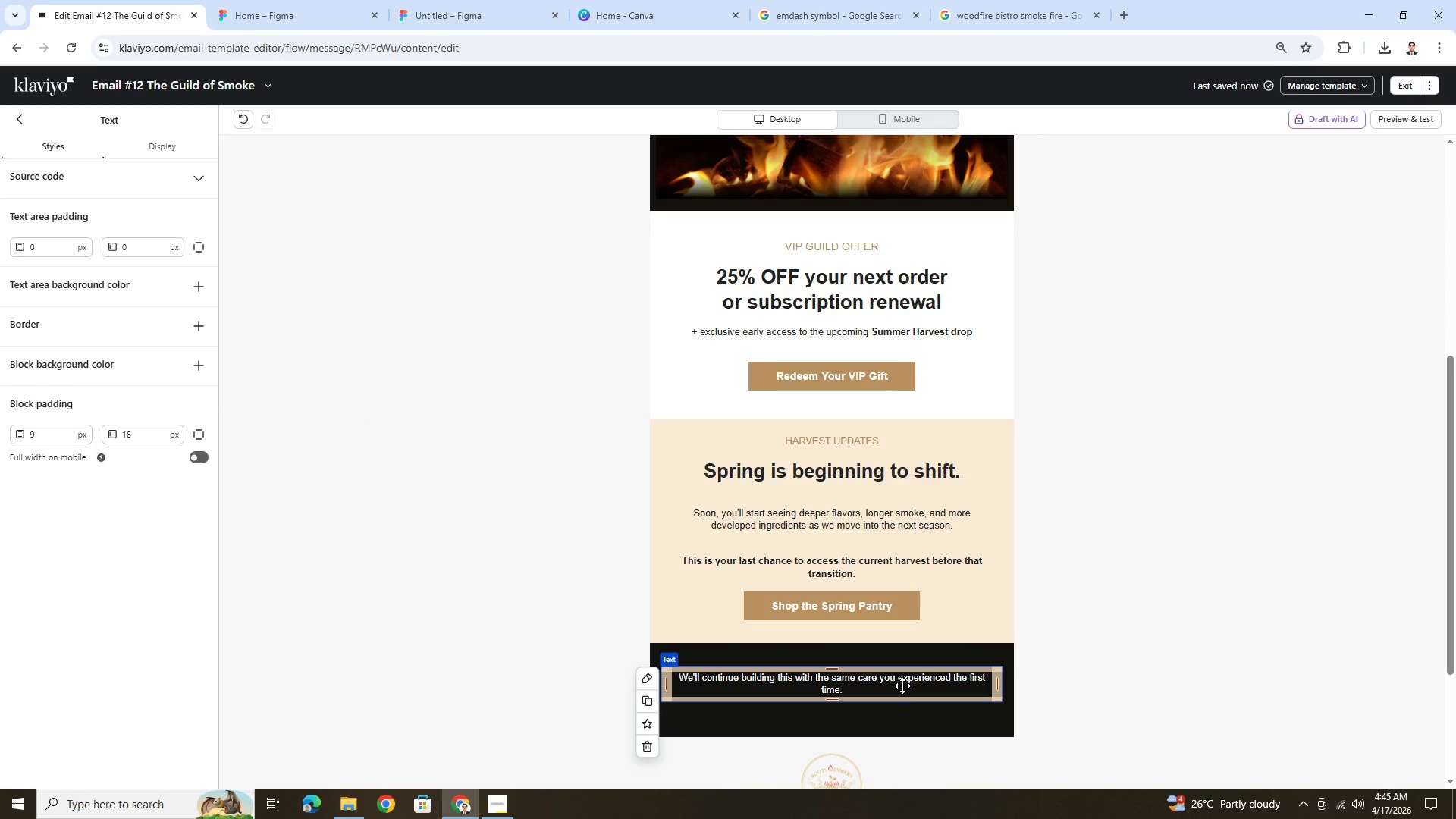 
double_click([907, 688])
 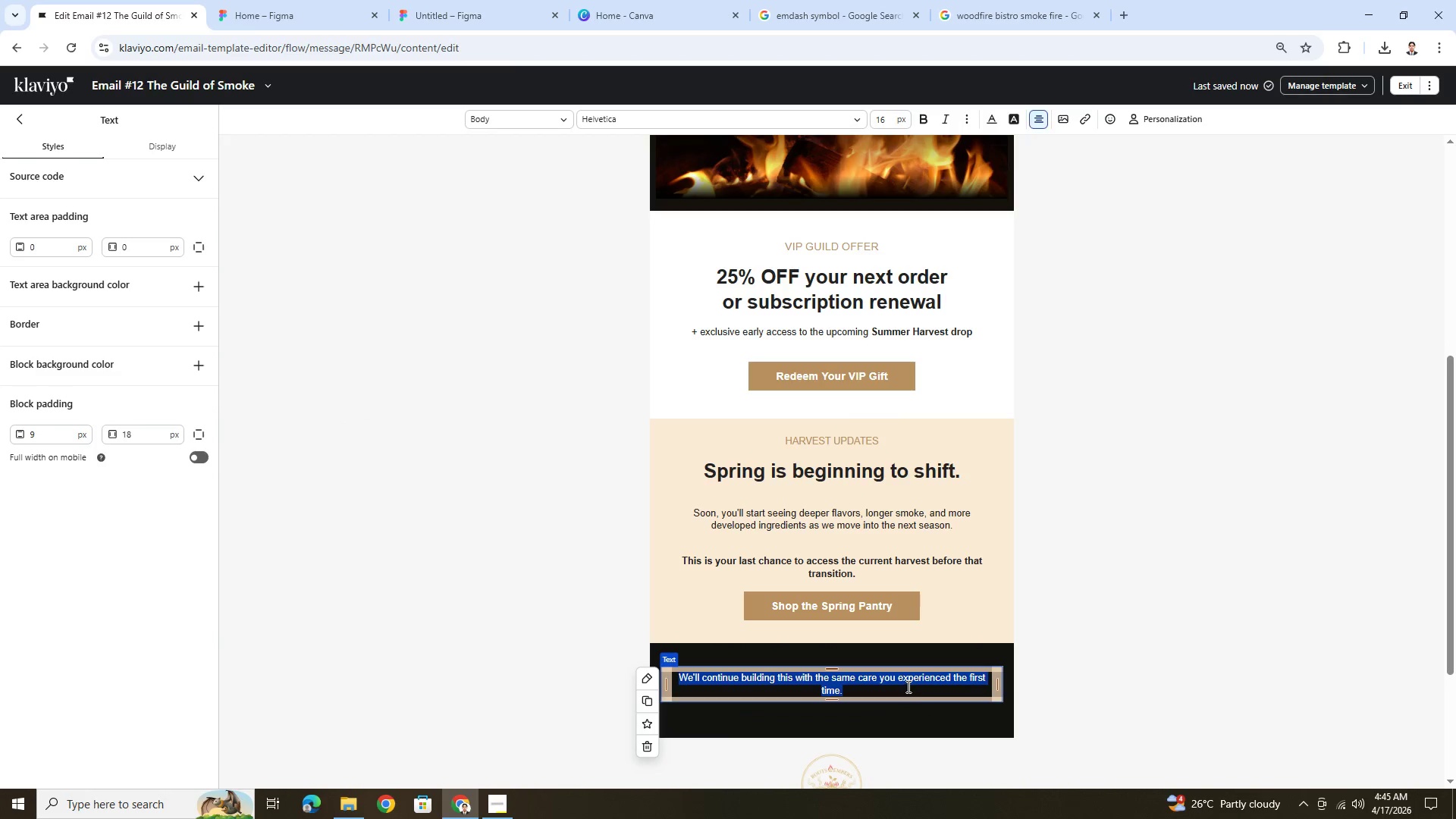 
left_click([907, 686])
 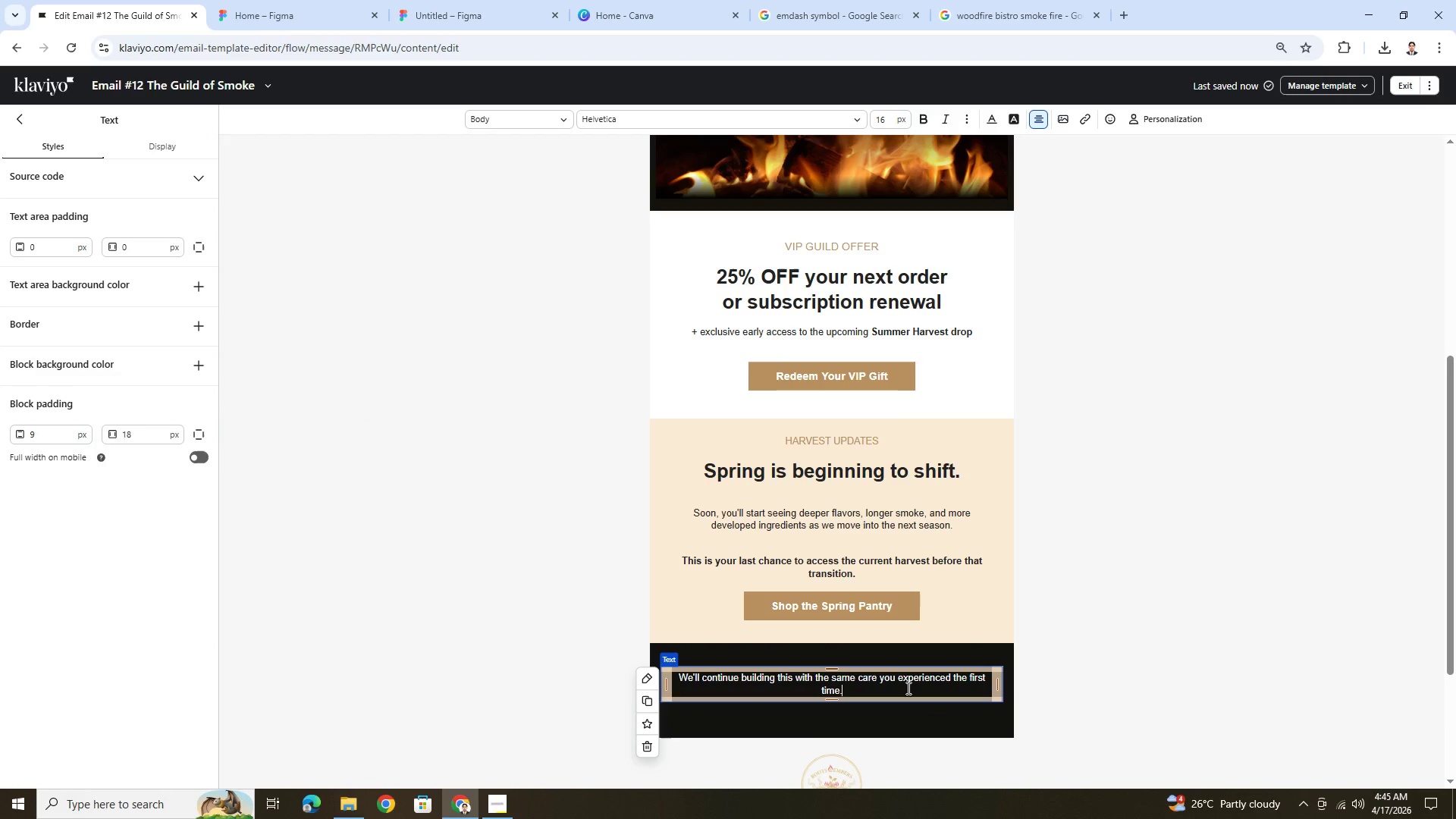 
key(Enter)
 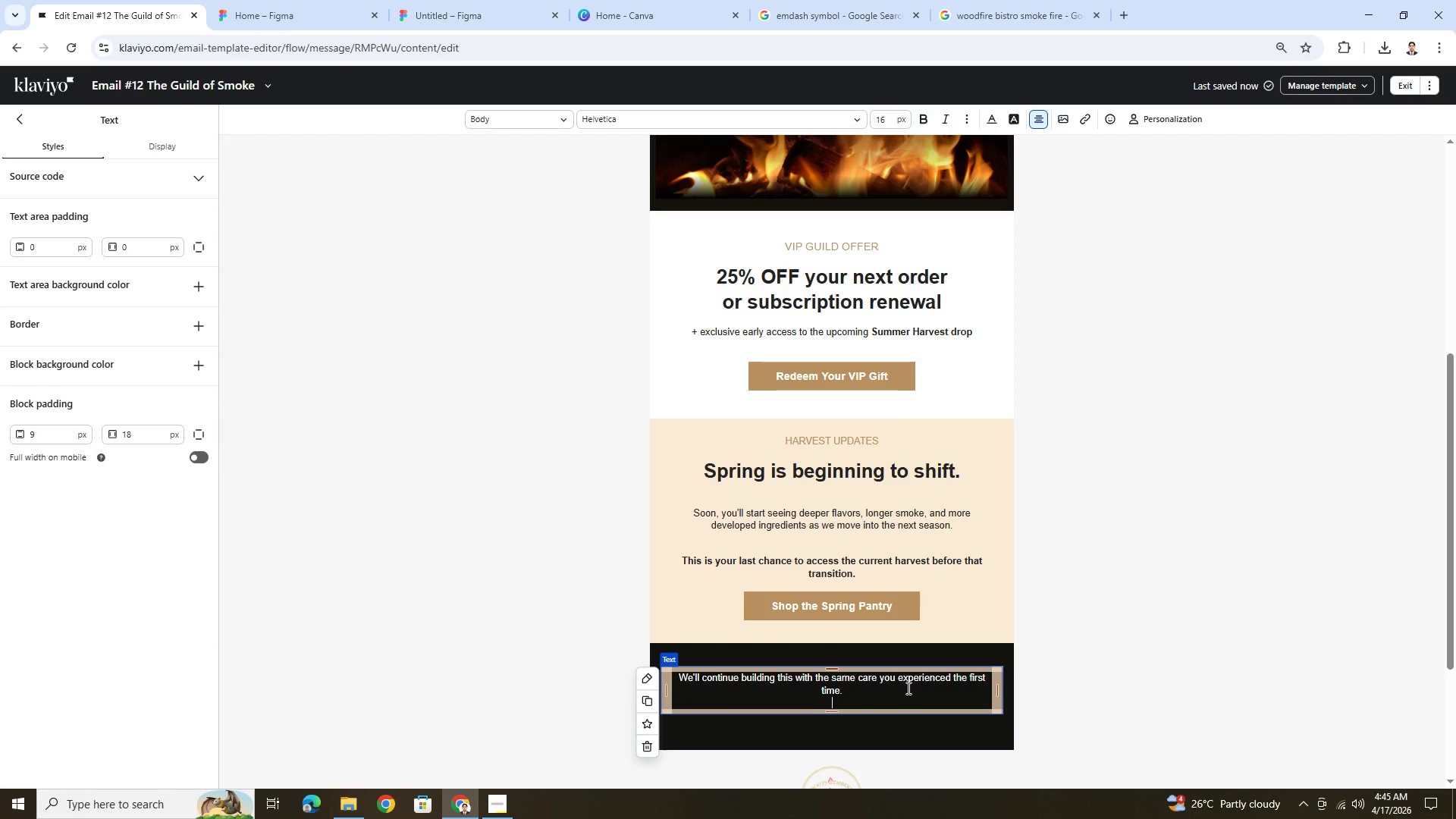 
key(Enter)
 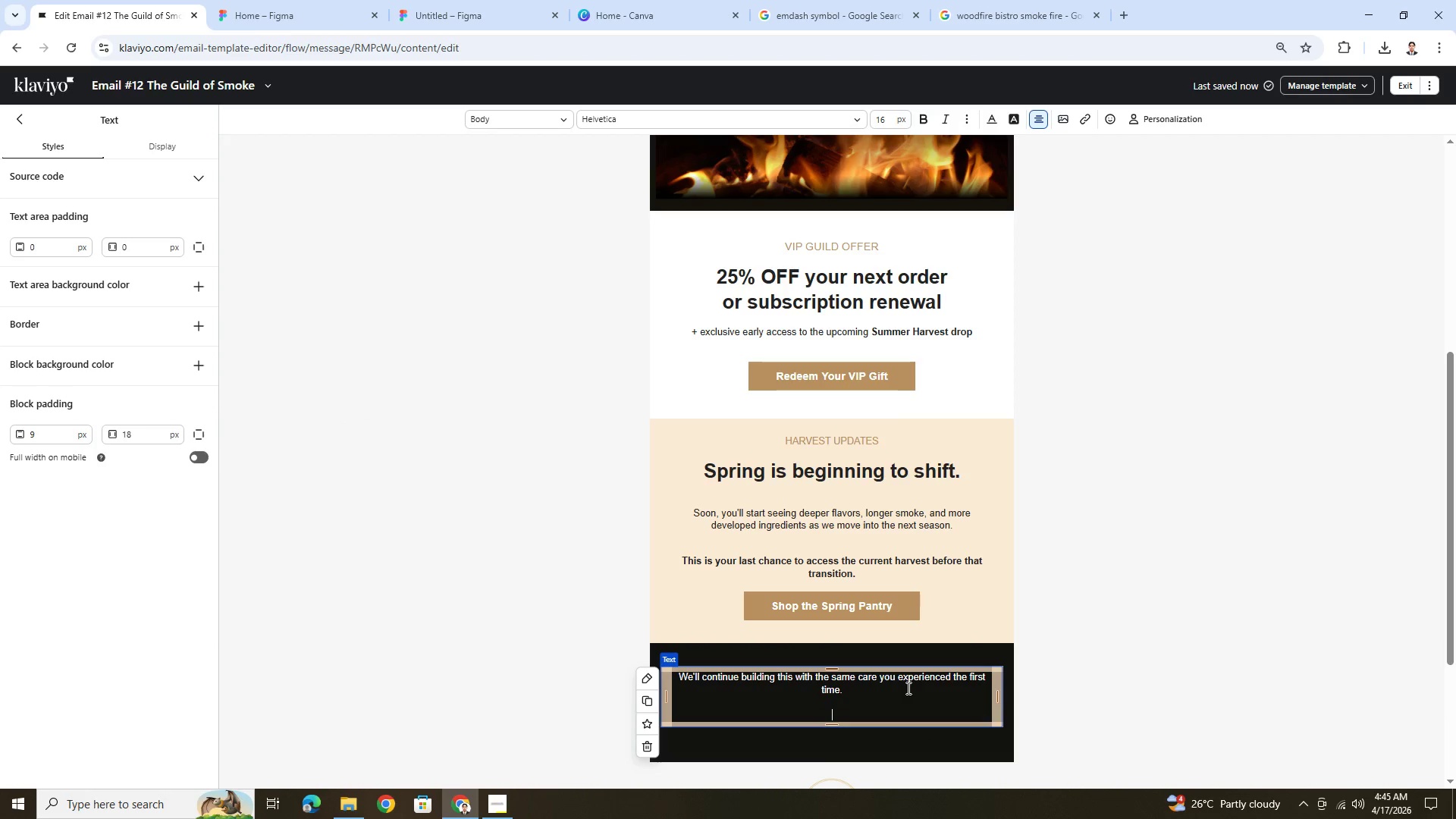 
key(Backspace)
 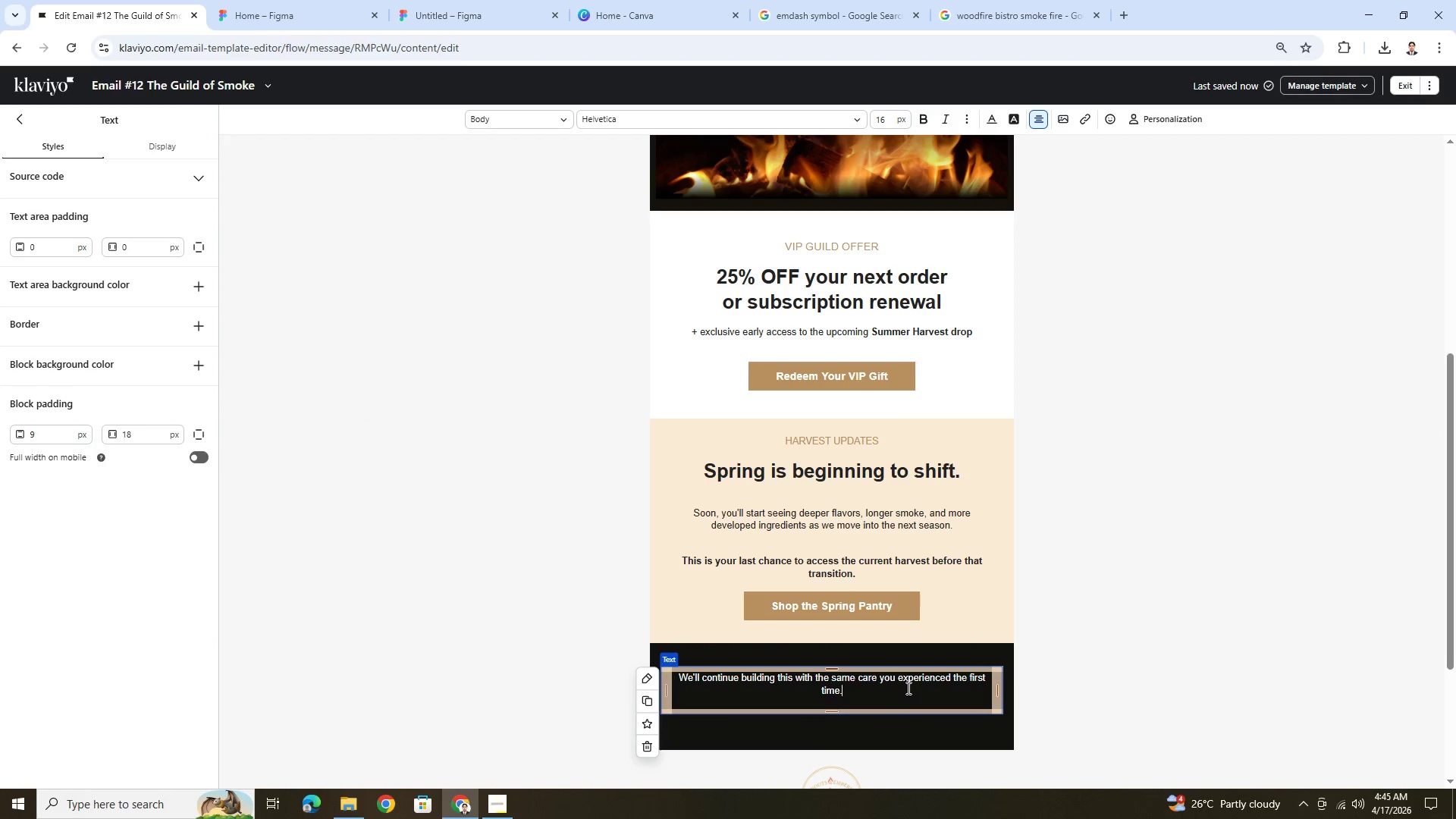 
key(Backspace)
 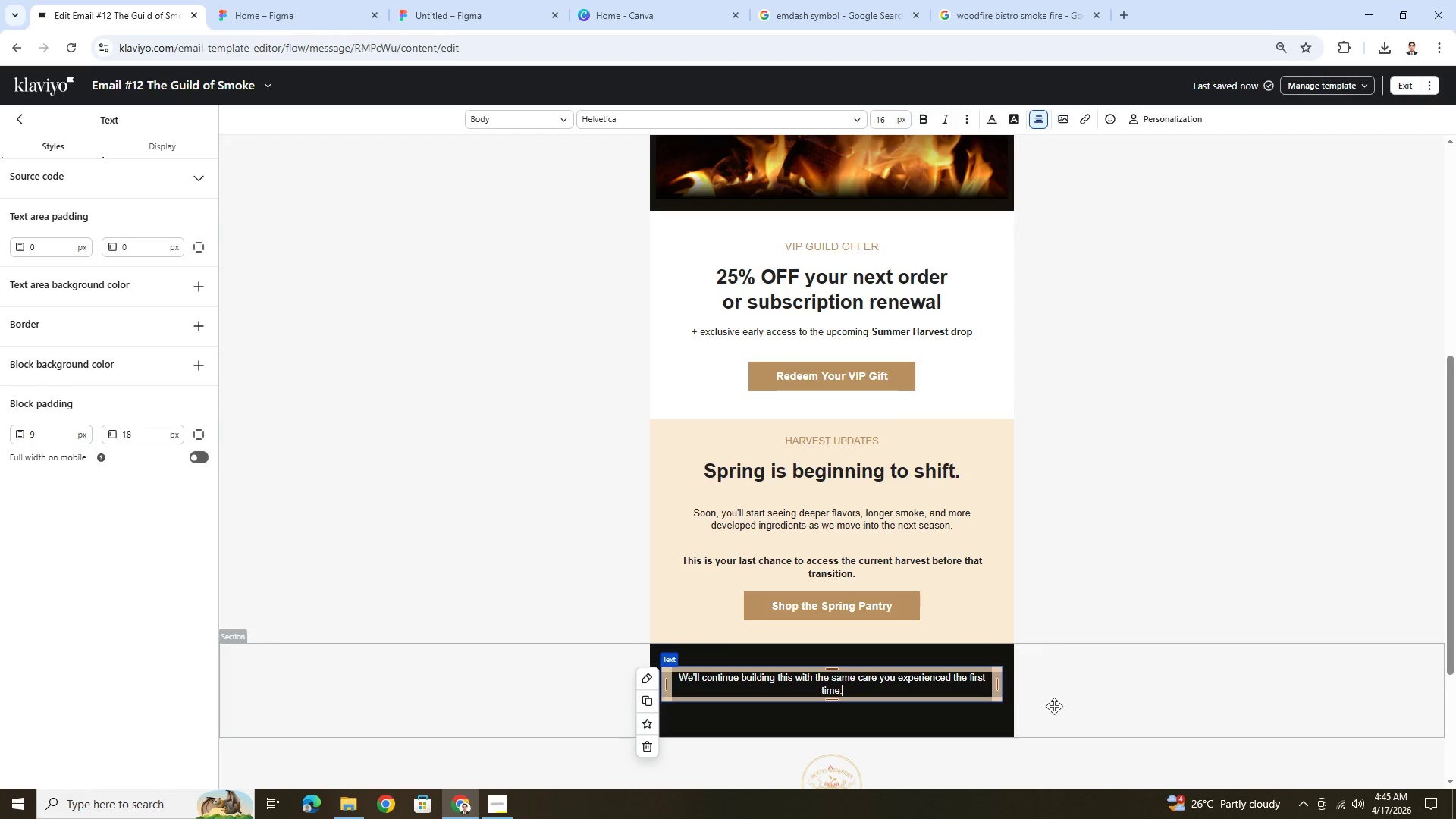 
left_click([1059, 690])
 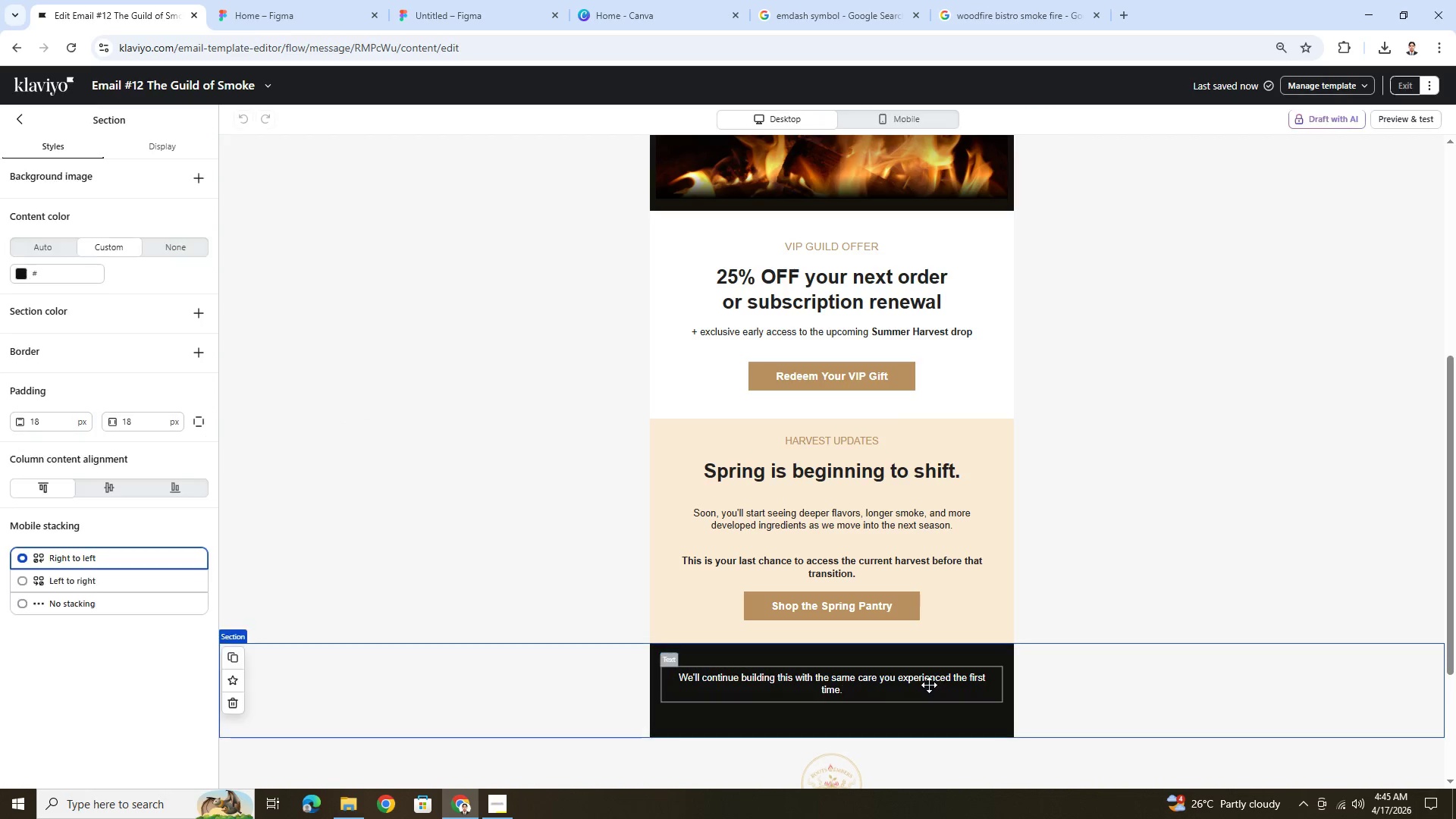 
left_click([929, 685])
 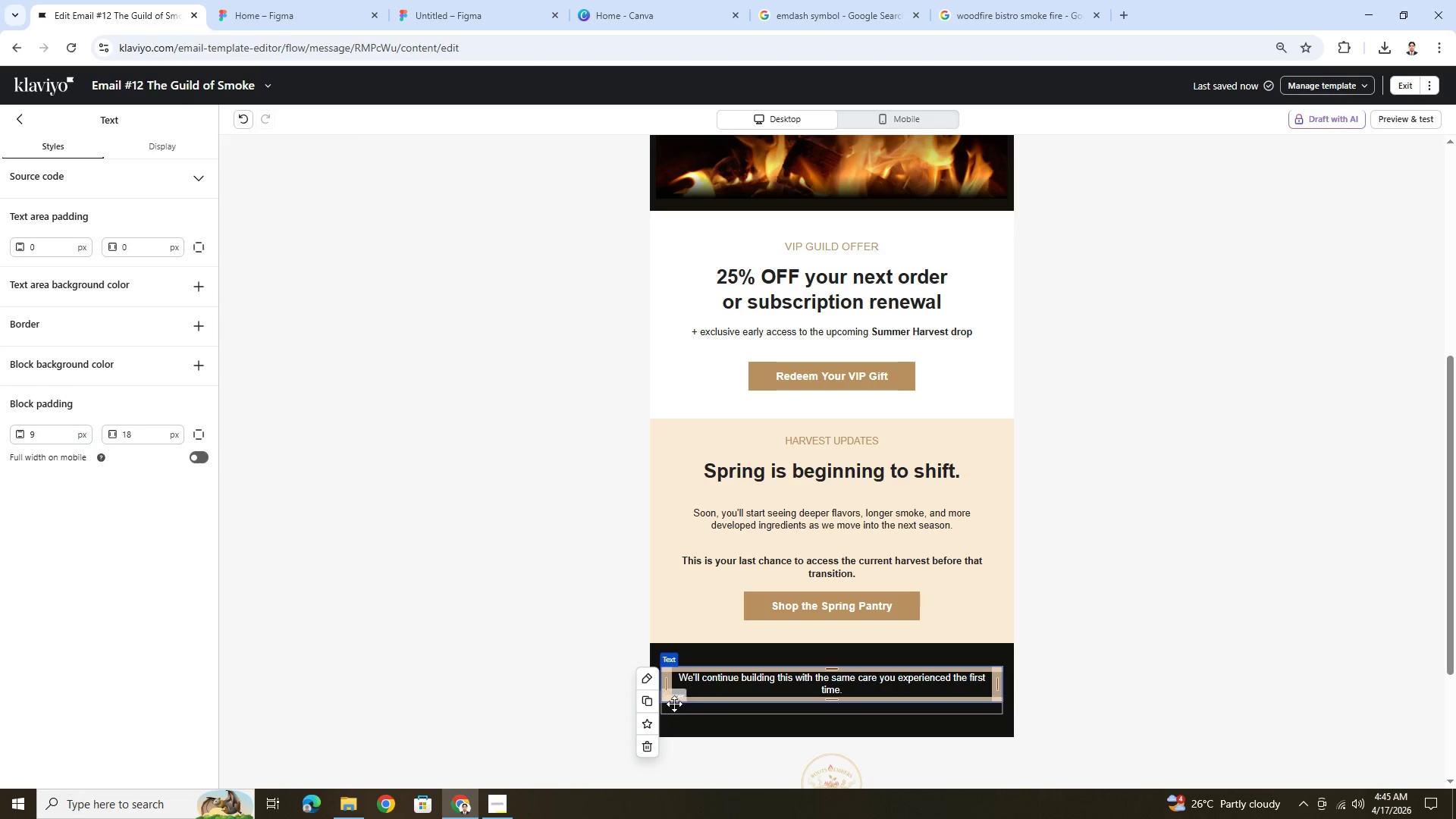 
left_click([650, 704])
 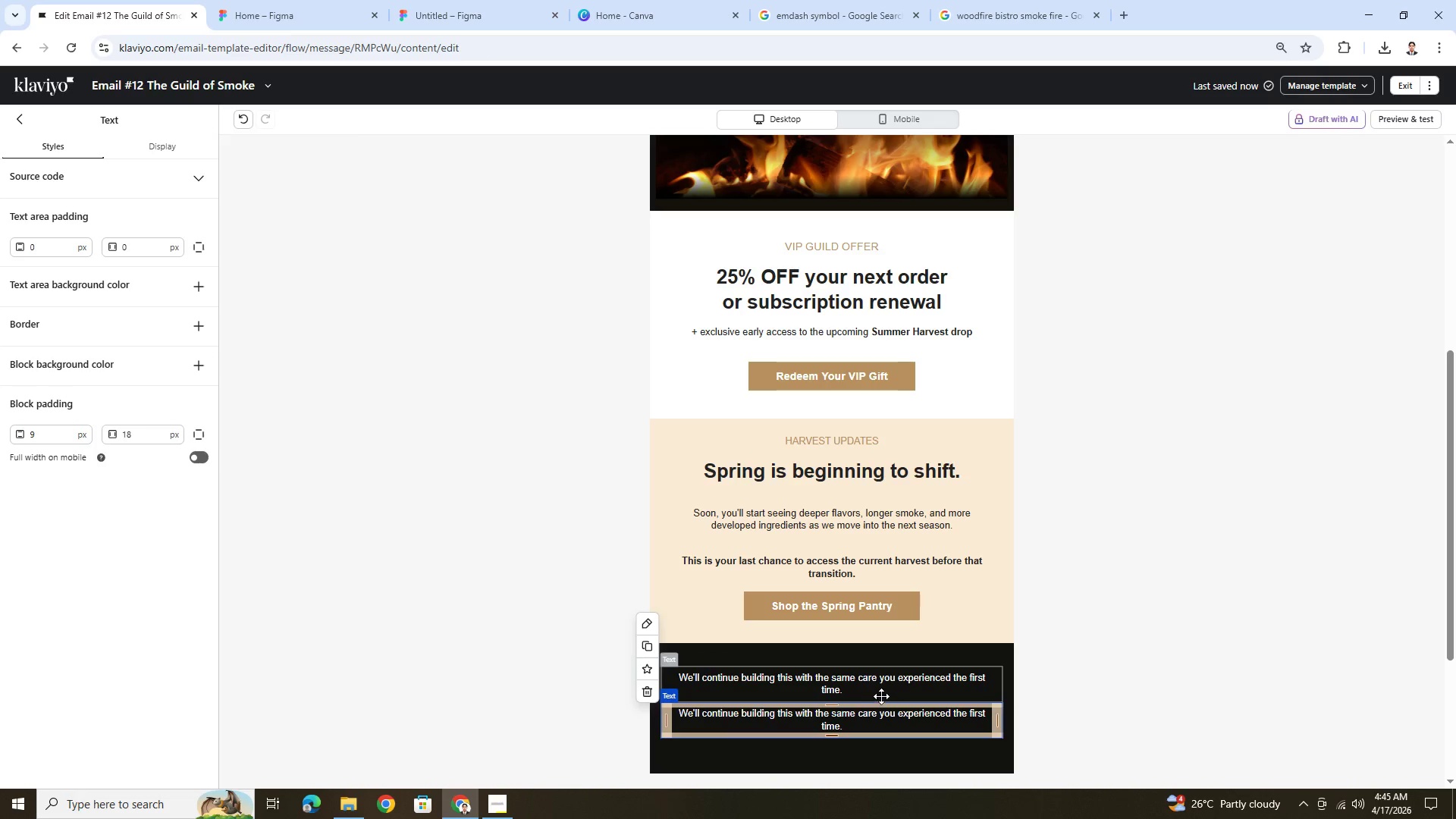 
double_click([875, 720])
 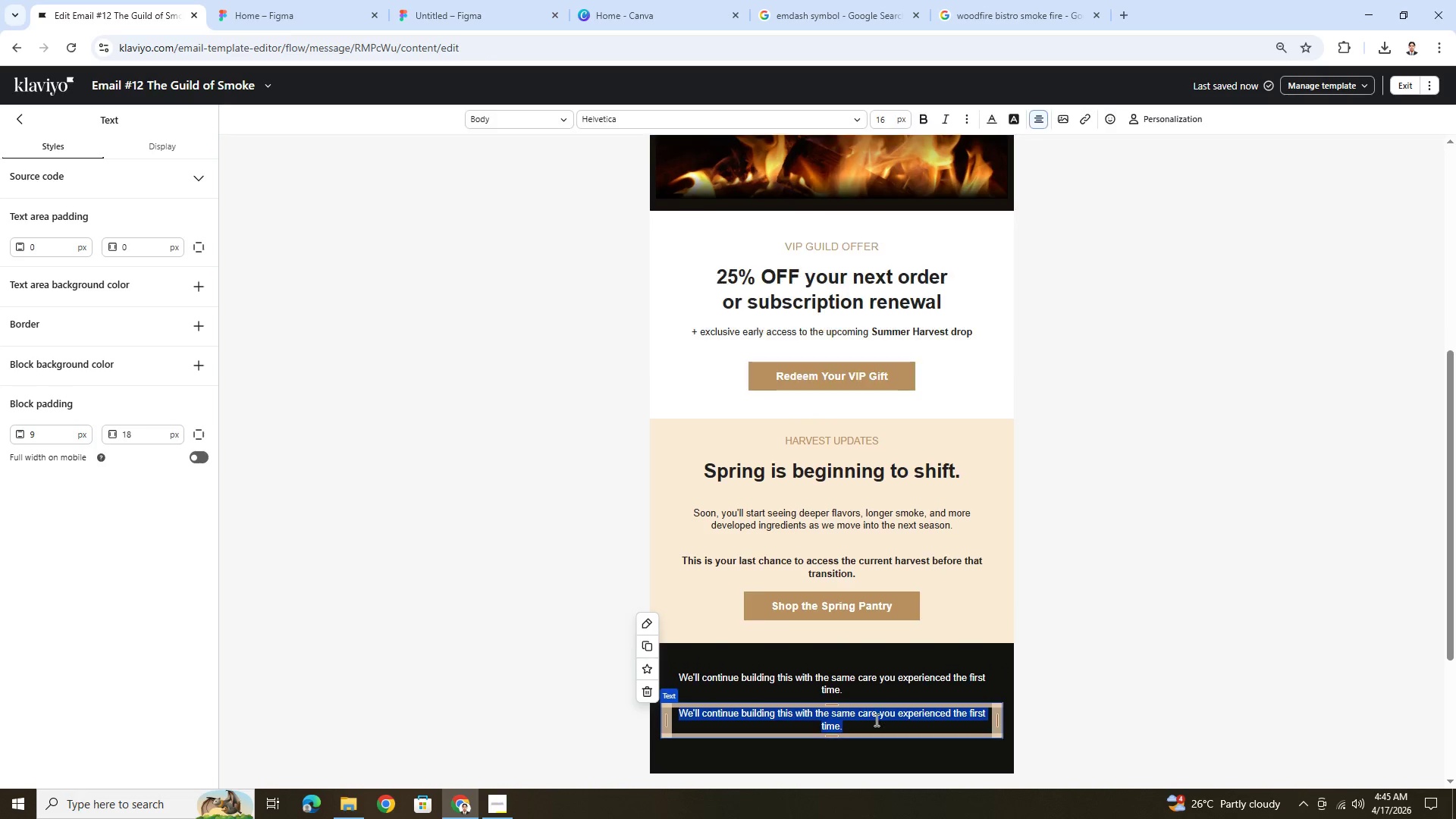 
type(With D)
key(Backspace)
type(deepest gratitue and glowing embers,)
 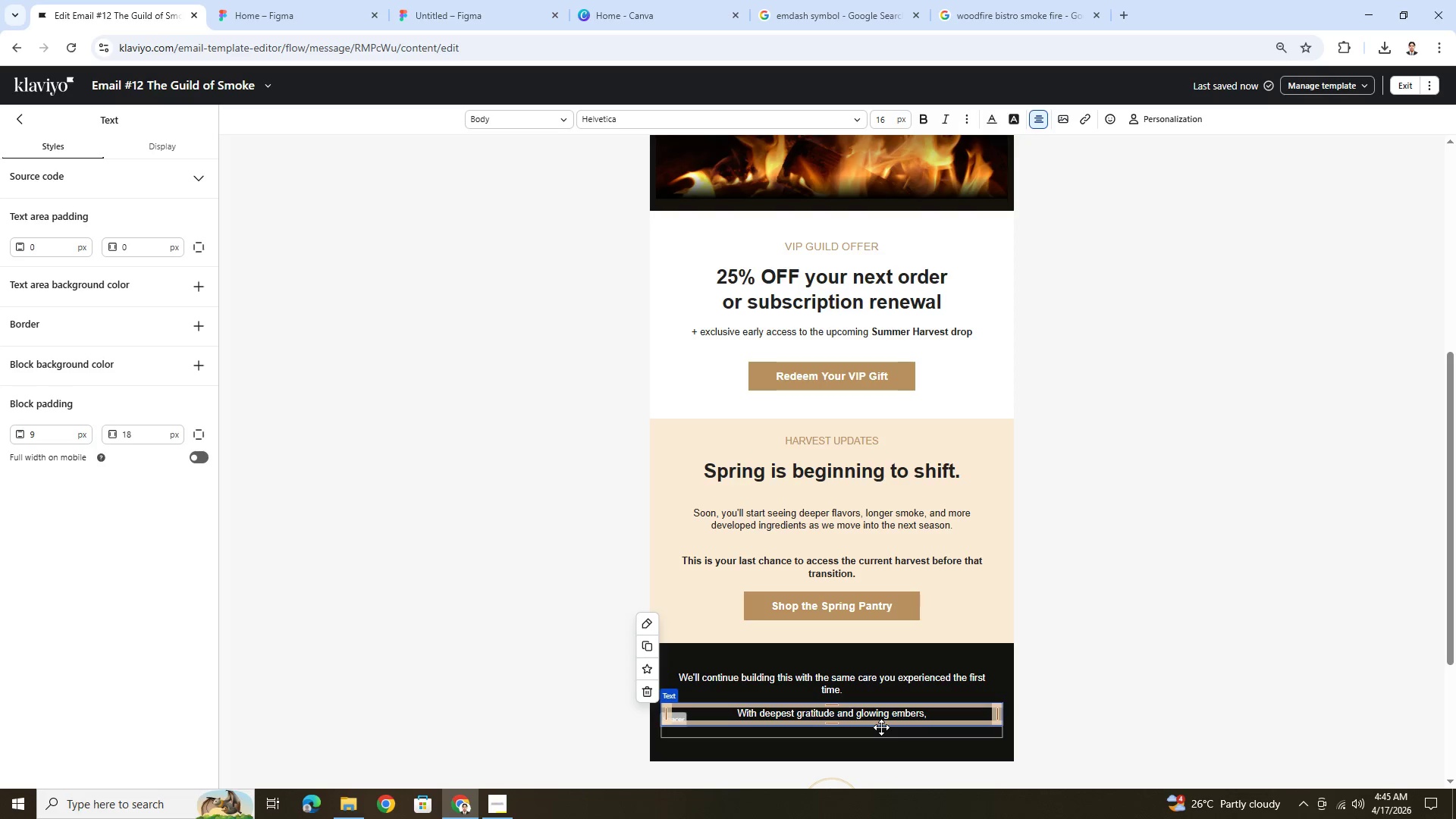 
wait(6.94)
 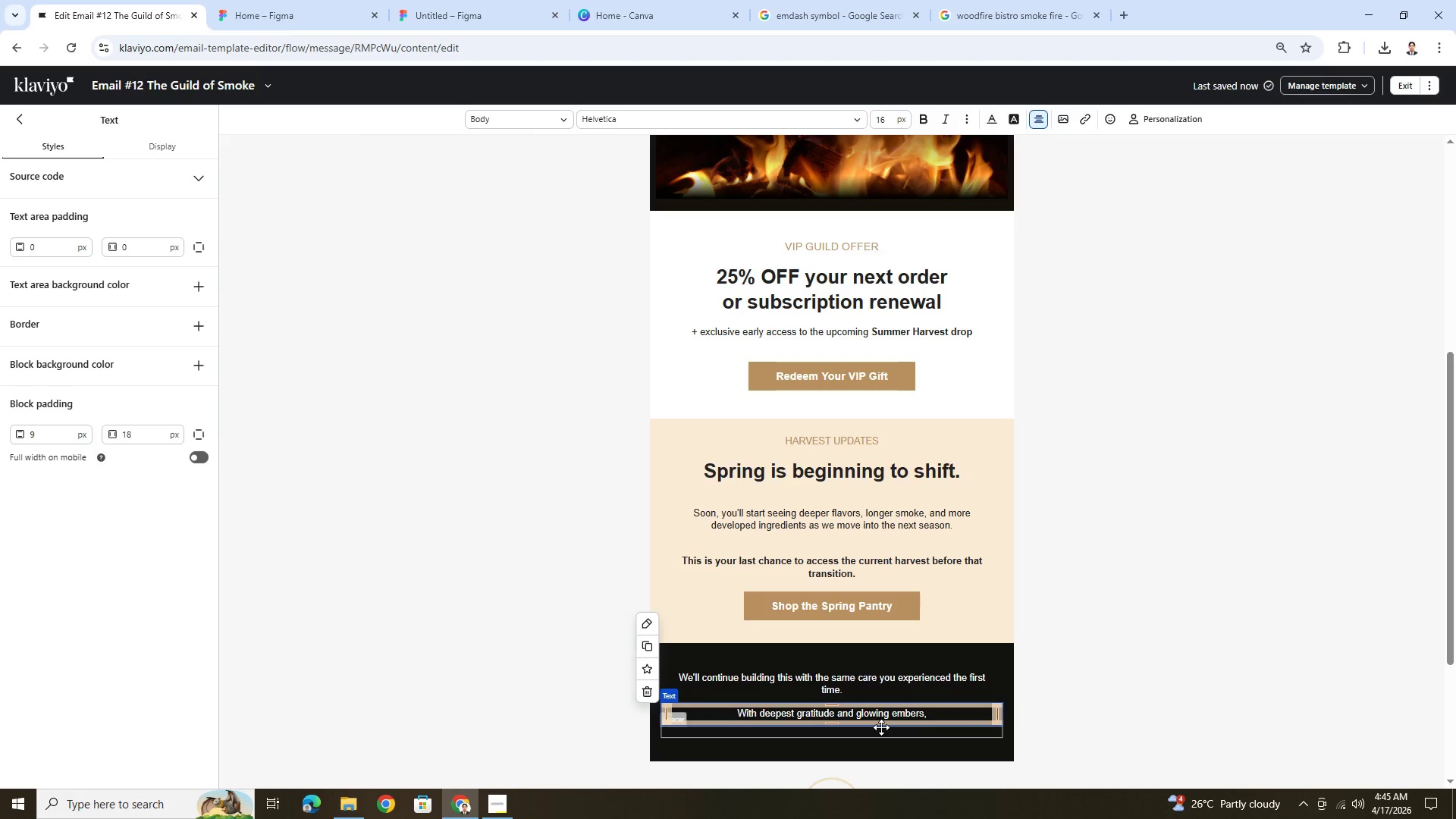 
key(Enter)
 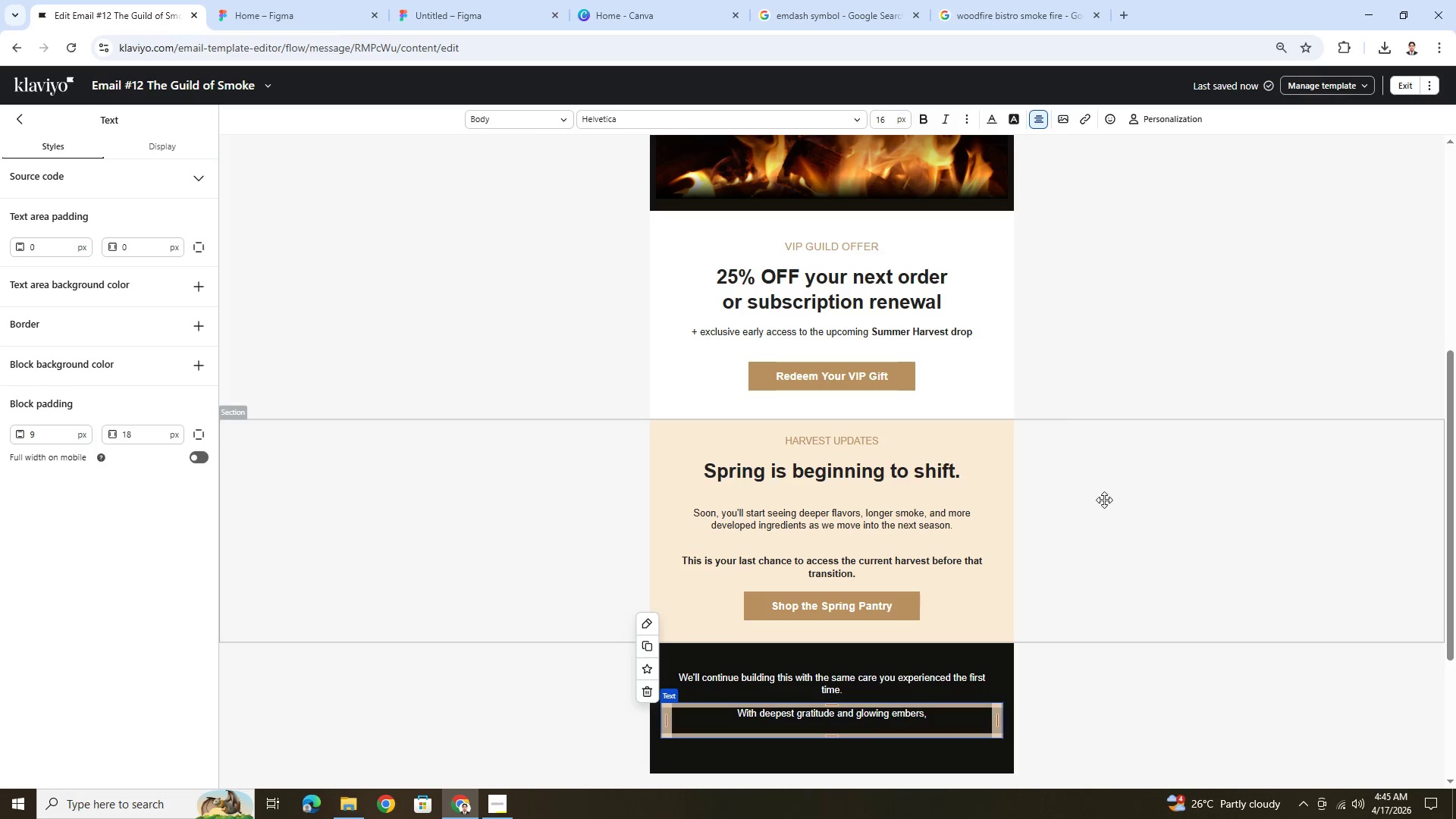 
wait(5.59)
 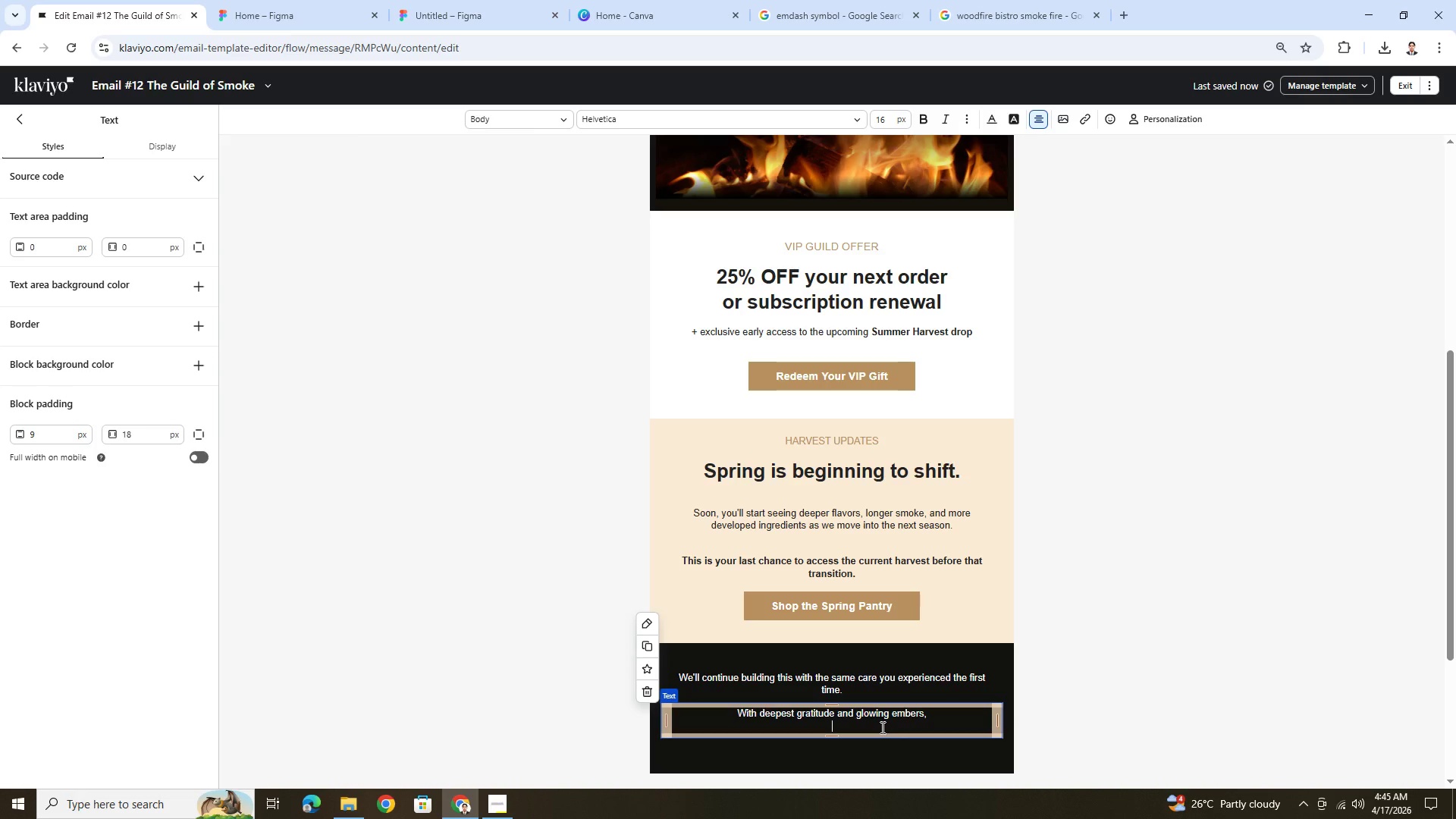 
scroll: coordinate [1109, 494], scroll_direction: up, amount: 3.0
 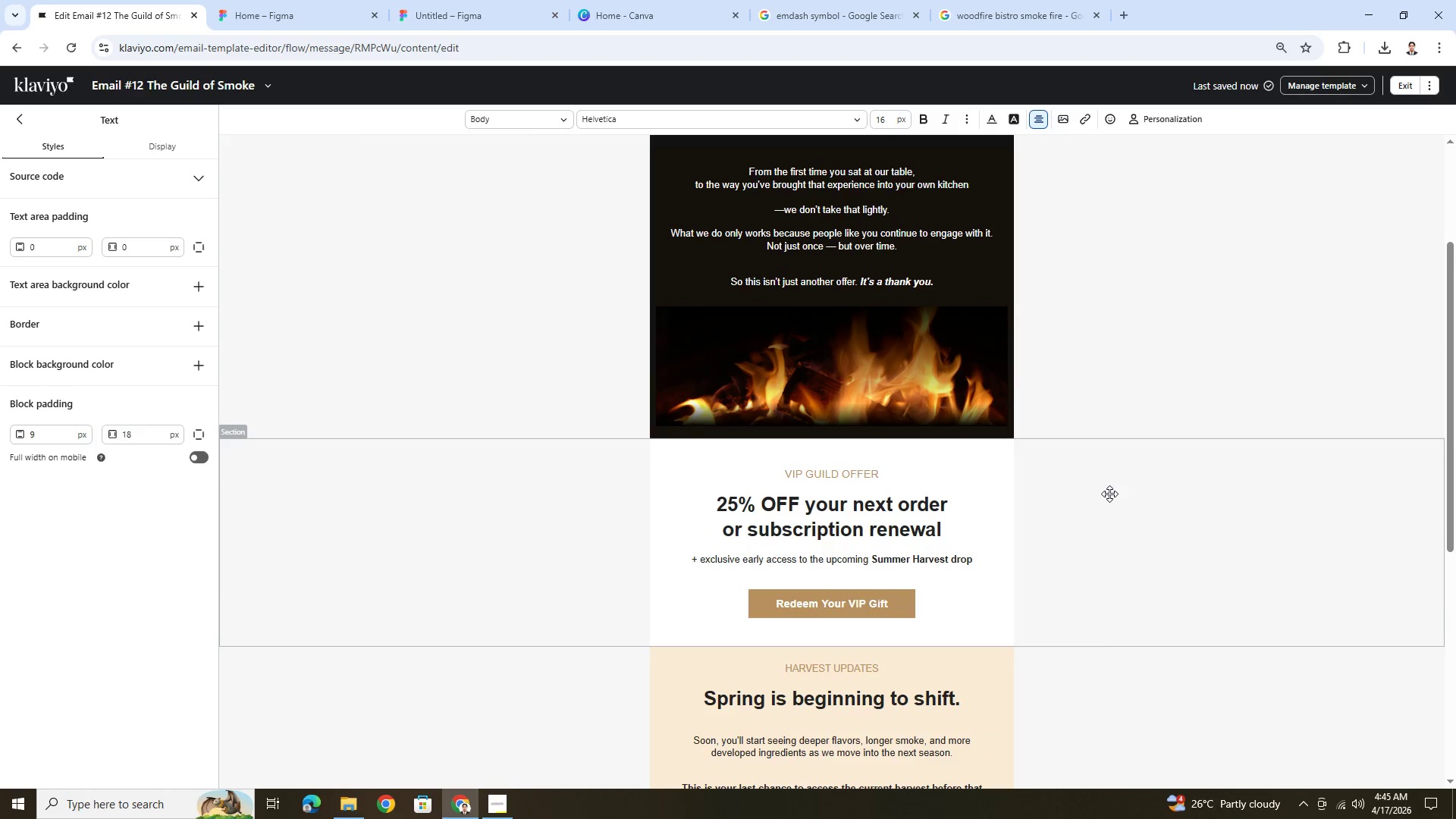 
scroll: coordinate [1109, 494], scroll_direction: down, amount: 4.0
 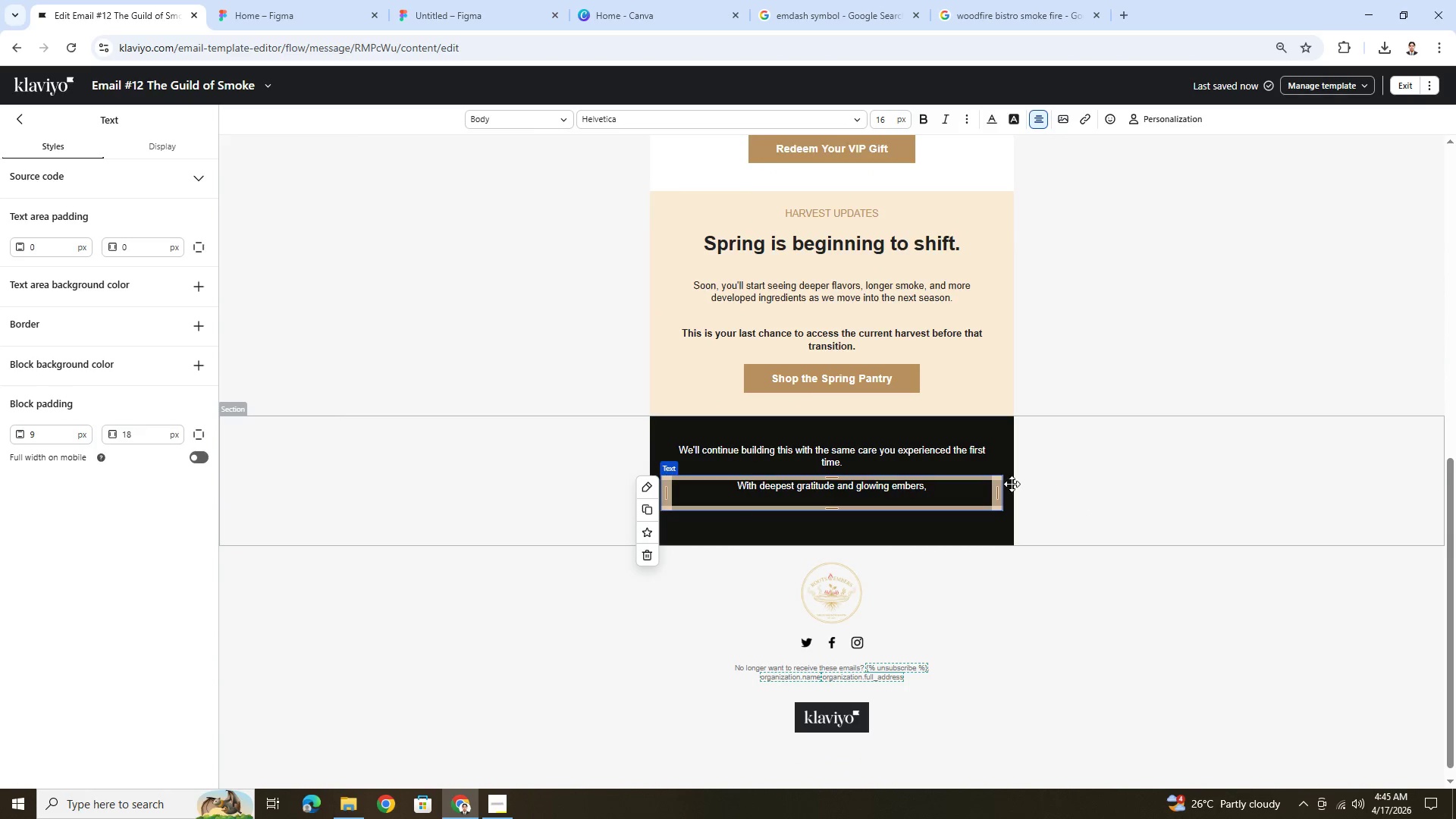 
key(Backspace)
 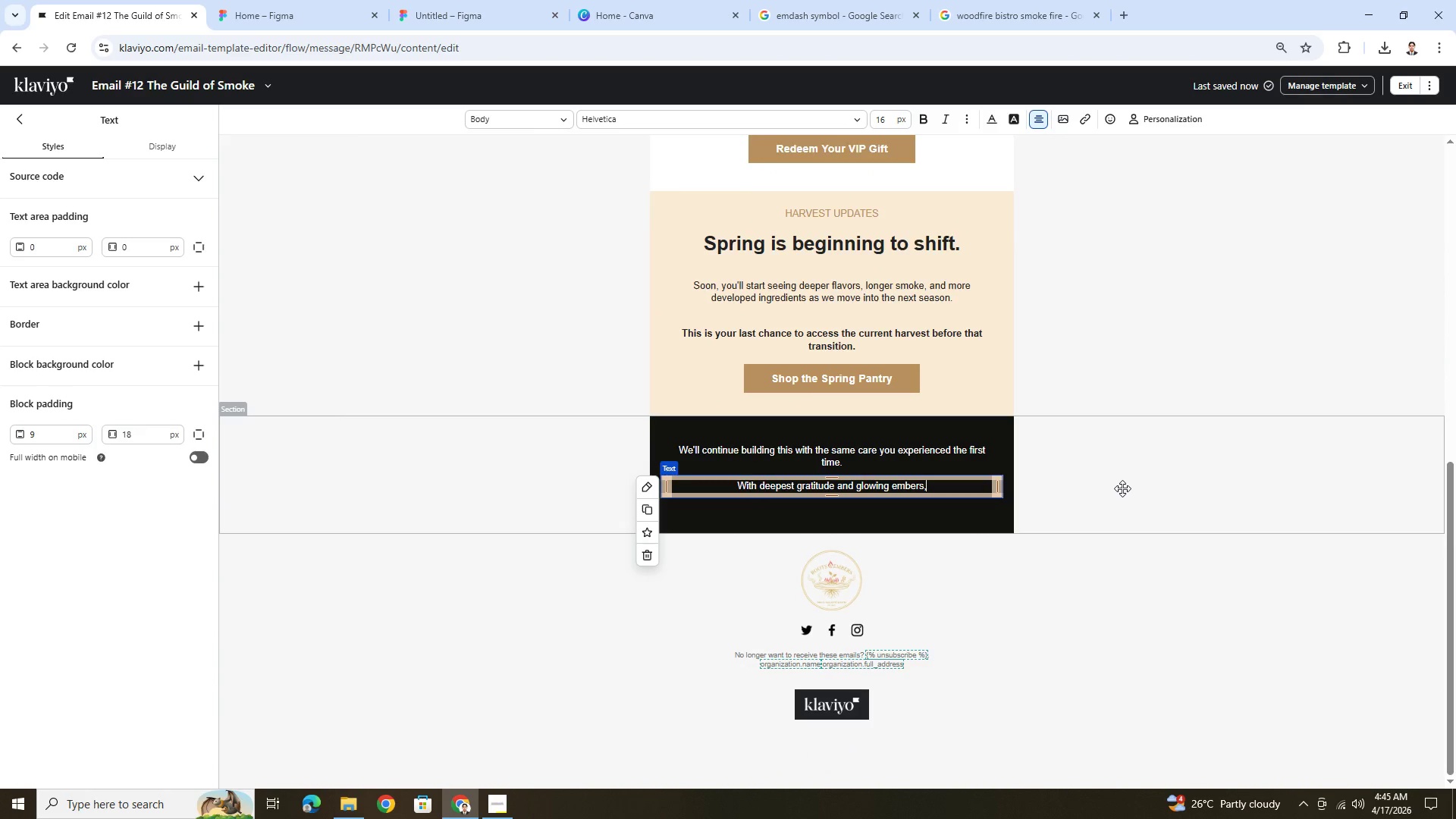 
left_click([1122, 488])
 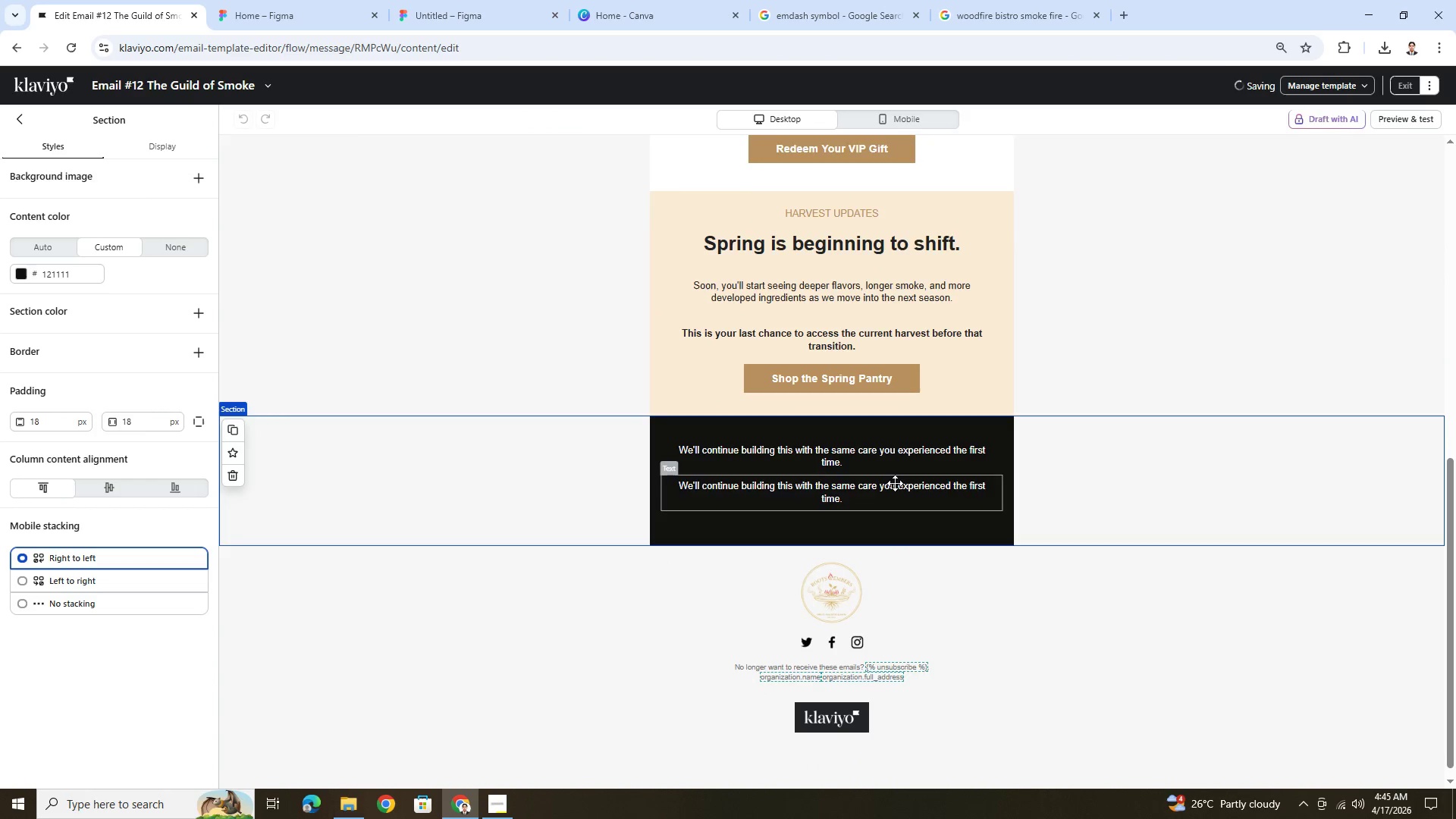 
left_click([893, 485])
 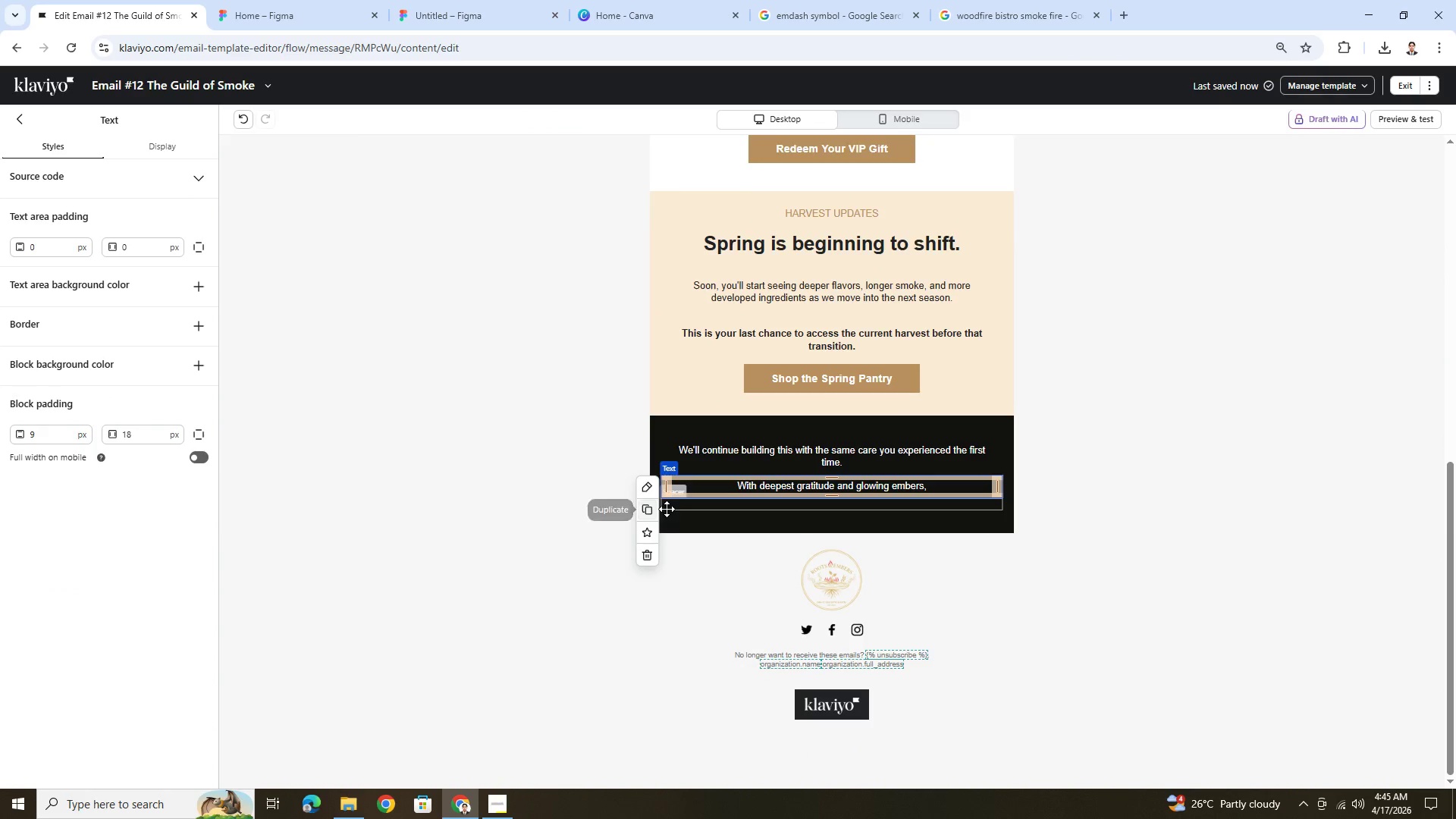 
left_click([639, 509])
 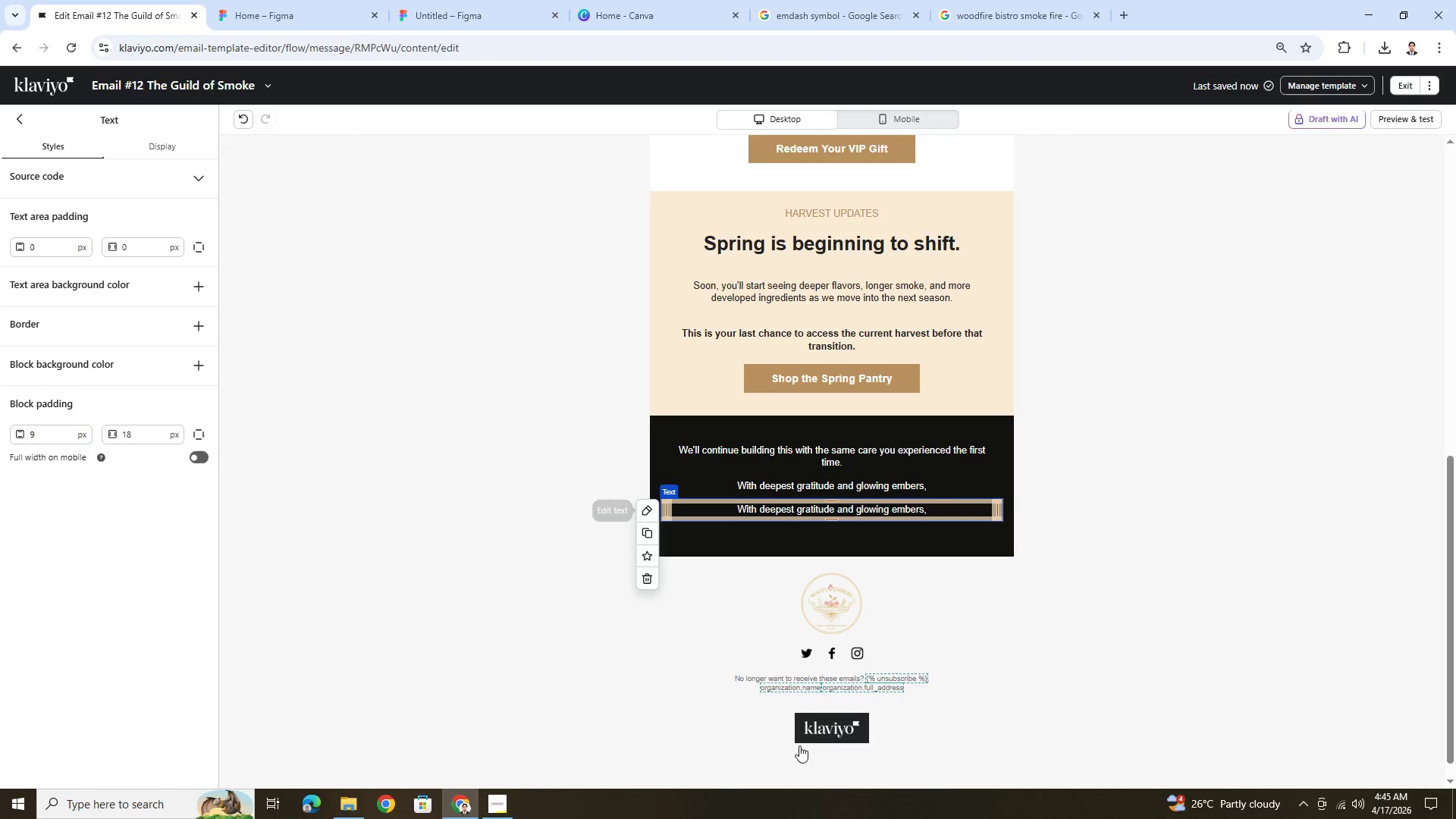 
left_click([504, 808])